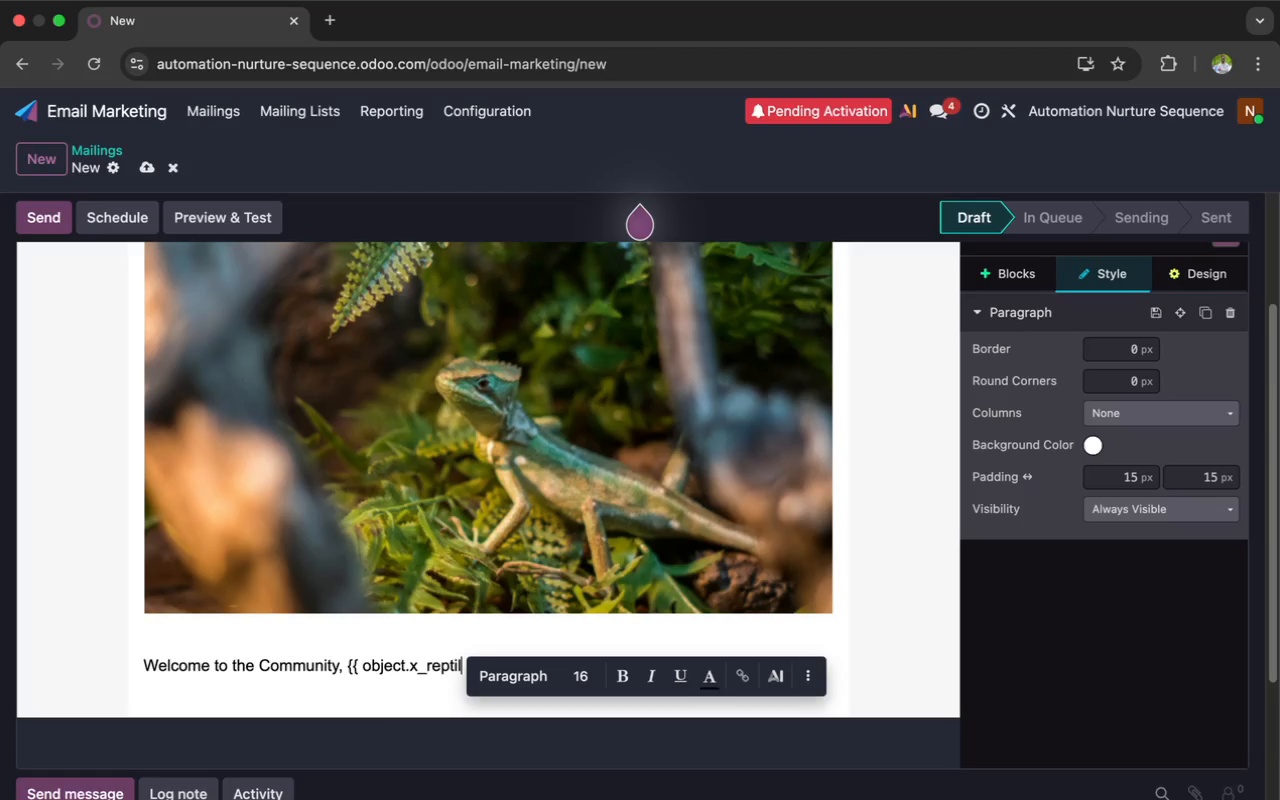 
scroll: coordinate [472, 720], scroll_direction: down, amount: 2.0
 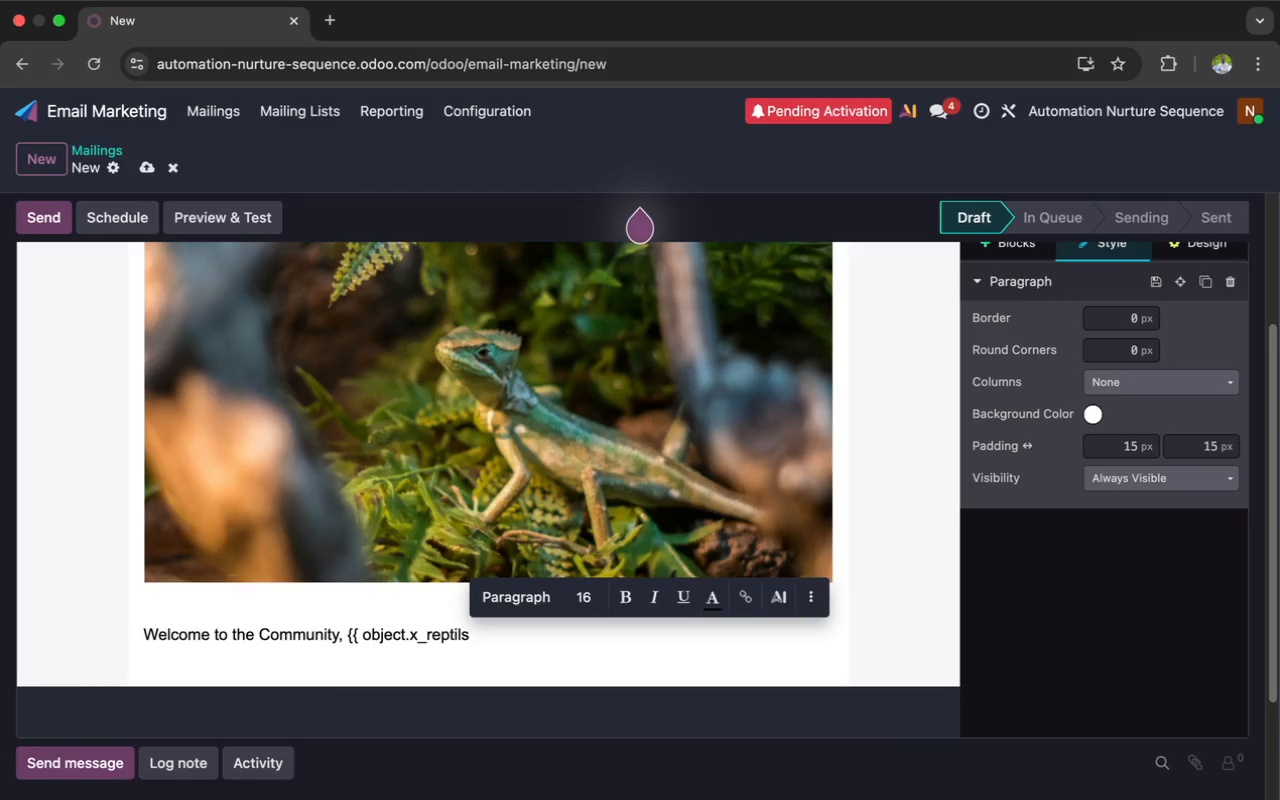 
key(Backspace)
 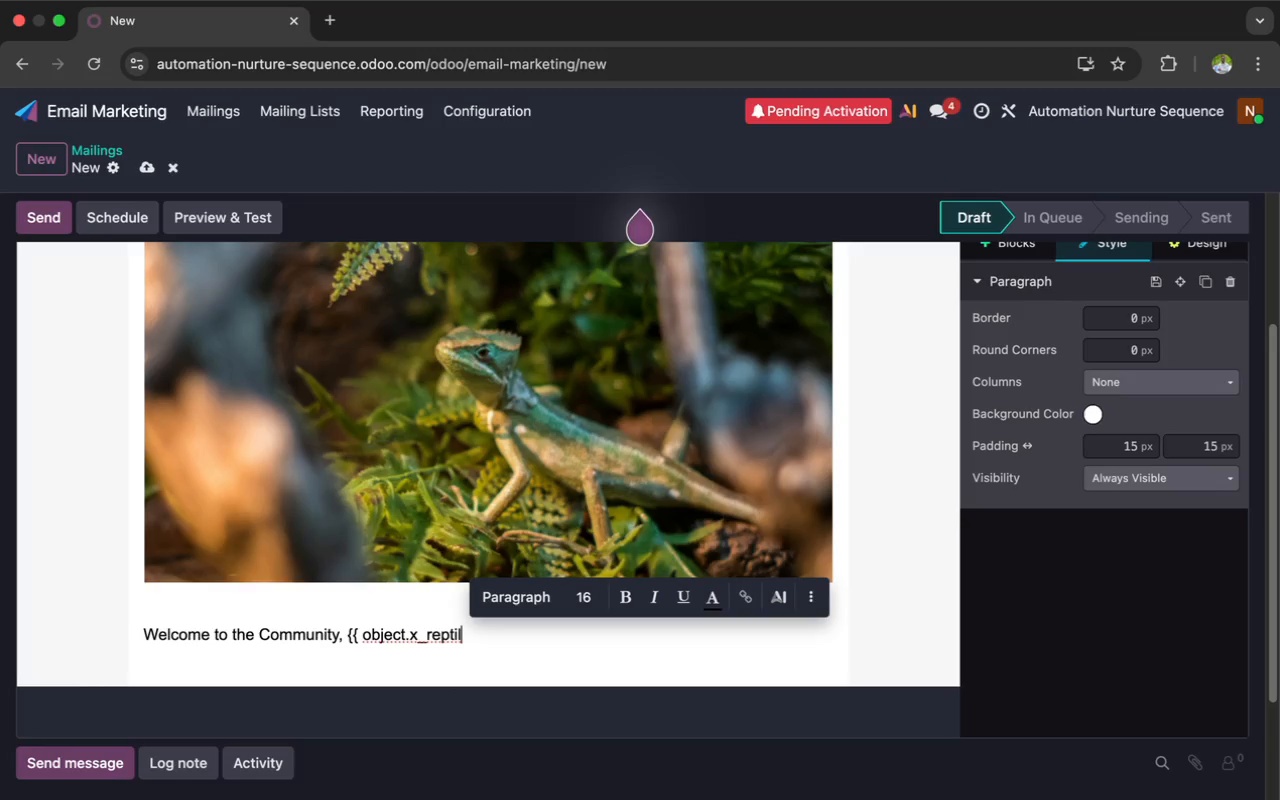 
key(E)
 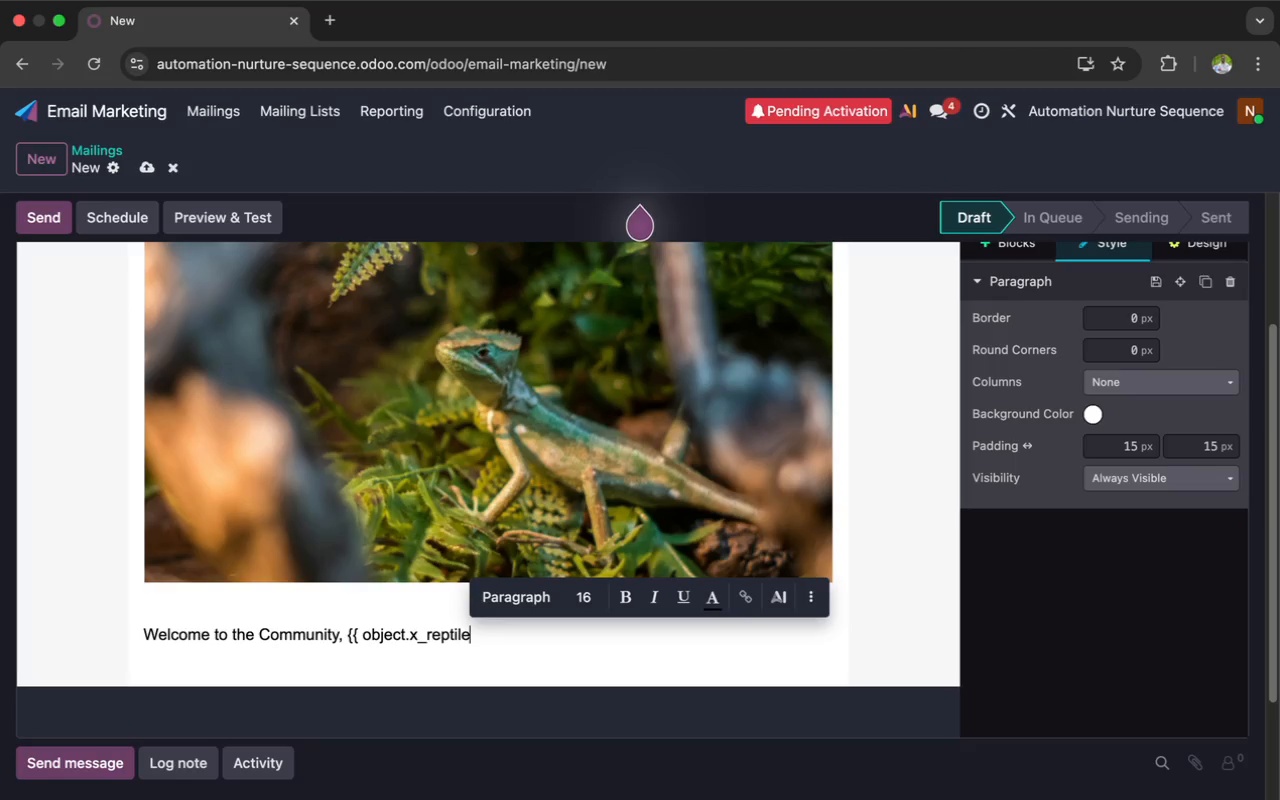 
wait(6.95)
 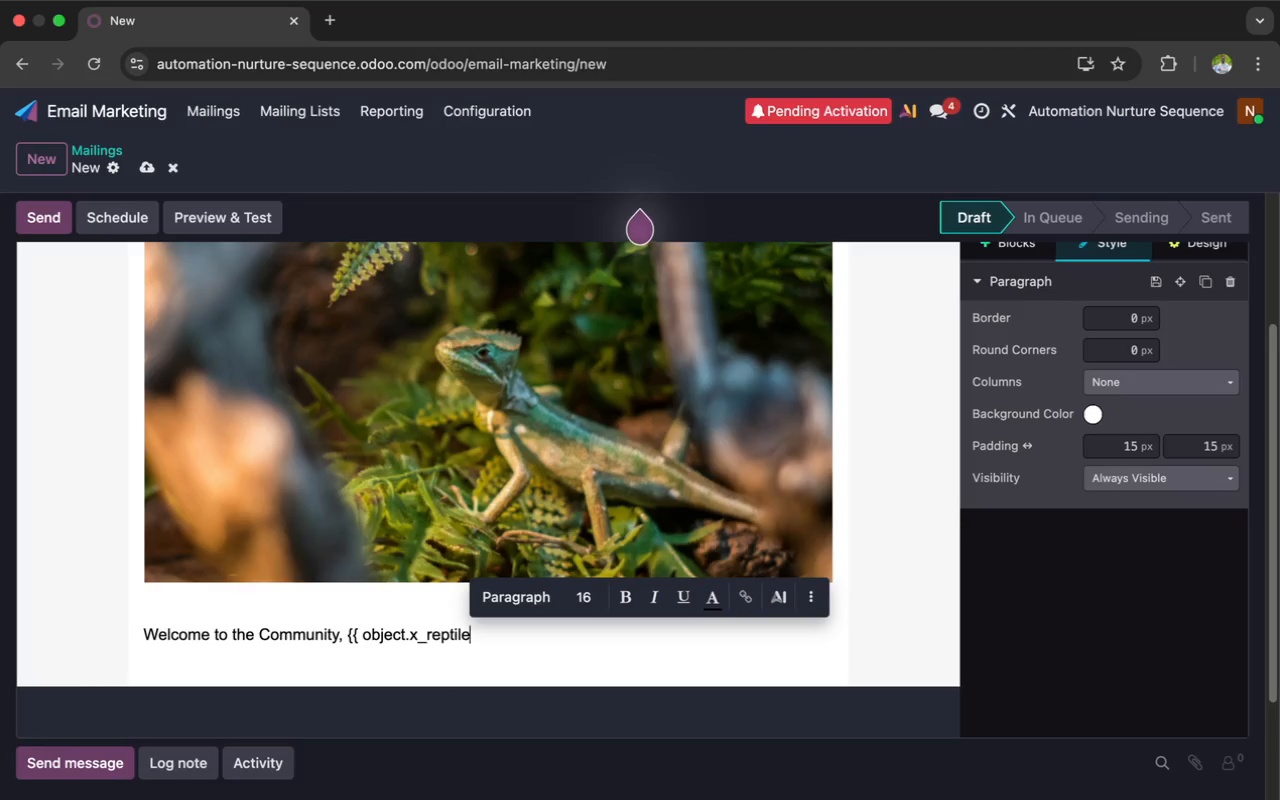 
key(Backspace)
key(Backspace)
key(Backspace)
key(Backspace)
key(Backspace)
key(Backspace)
key(Backspace)
key(Backspace)
key(Backspace)
type(name)
 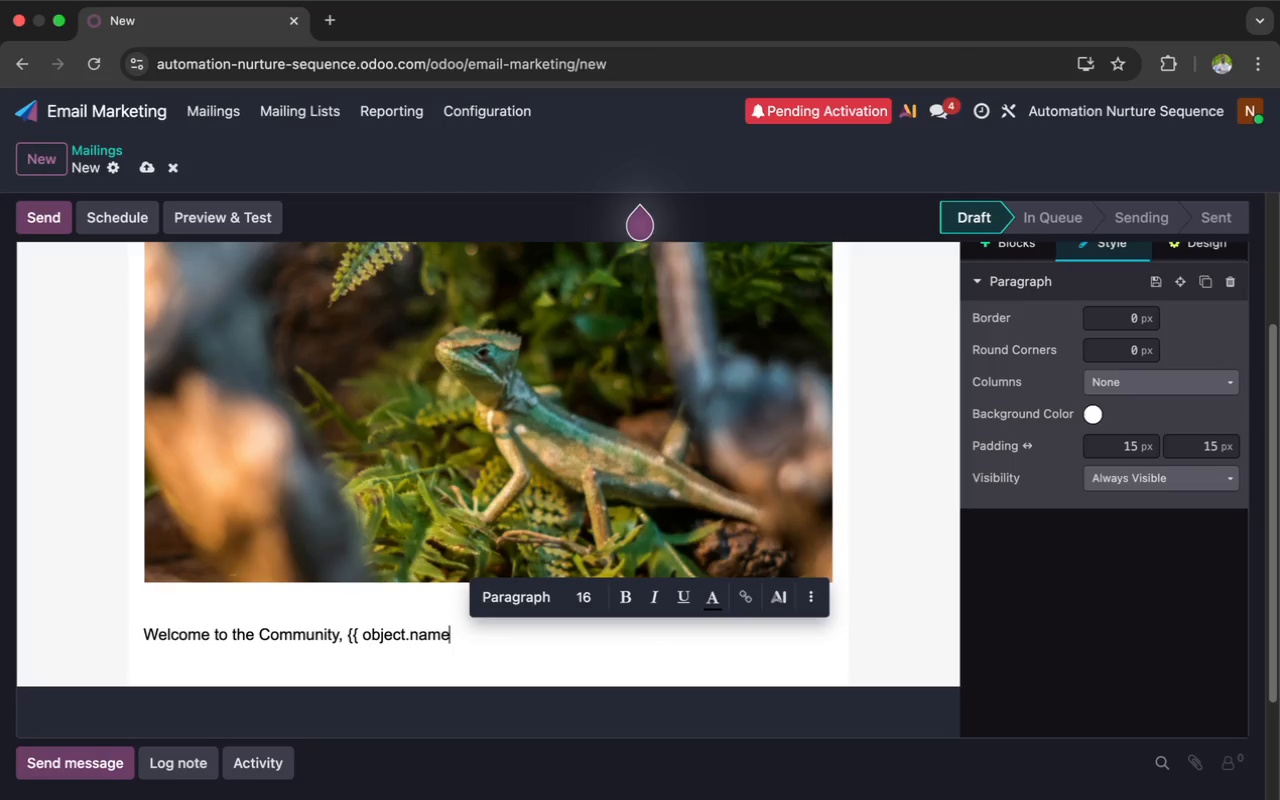 
hold_key(key=Space, duration=0.62)
 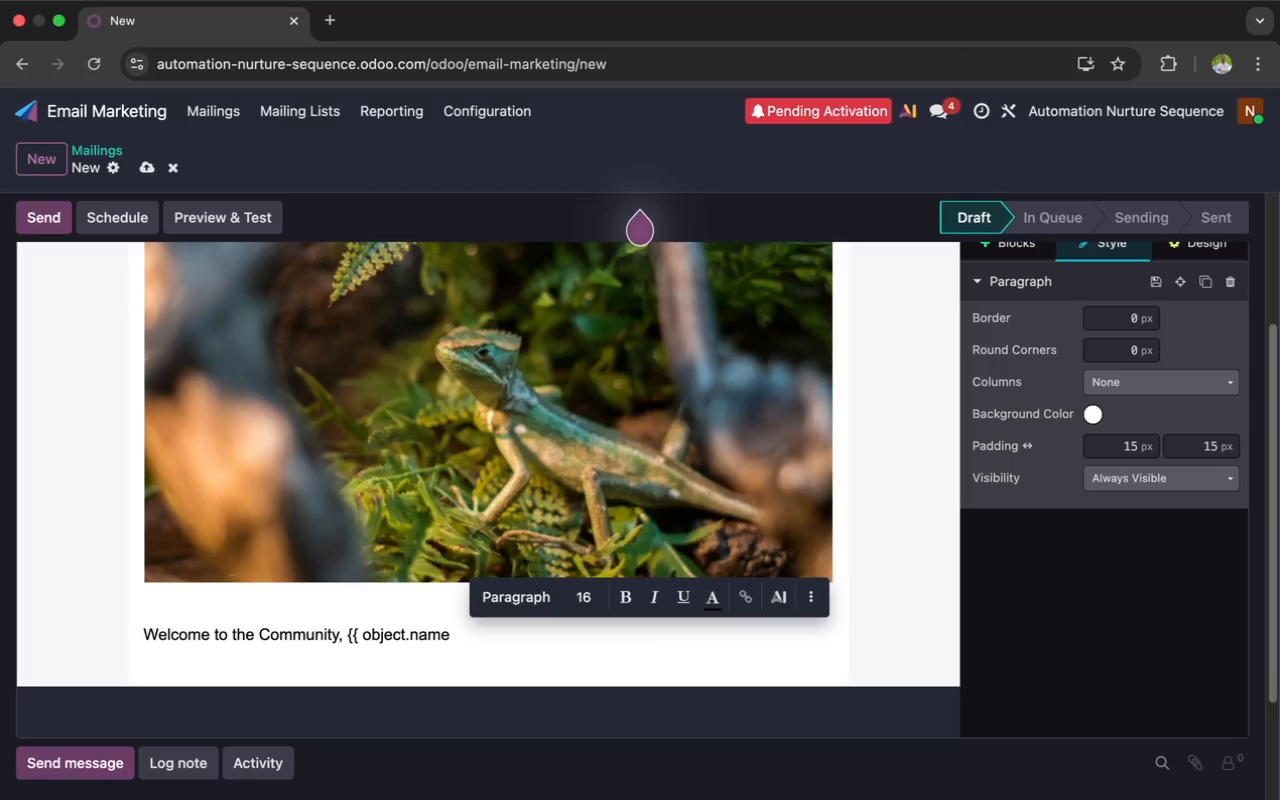 
key(Backspace)
 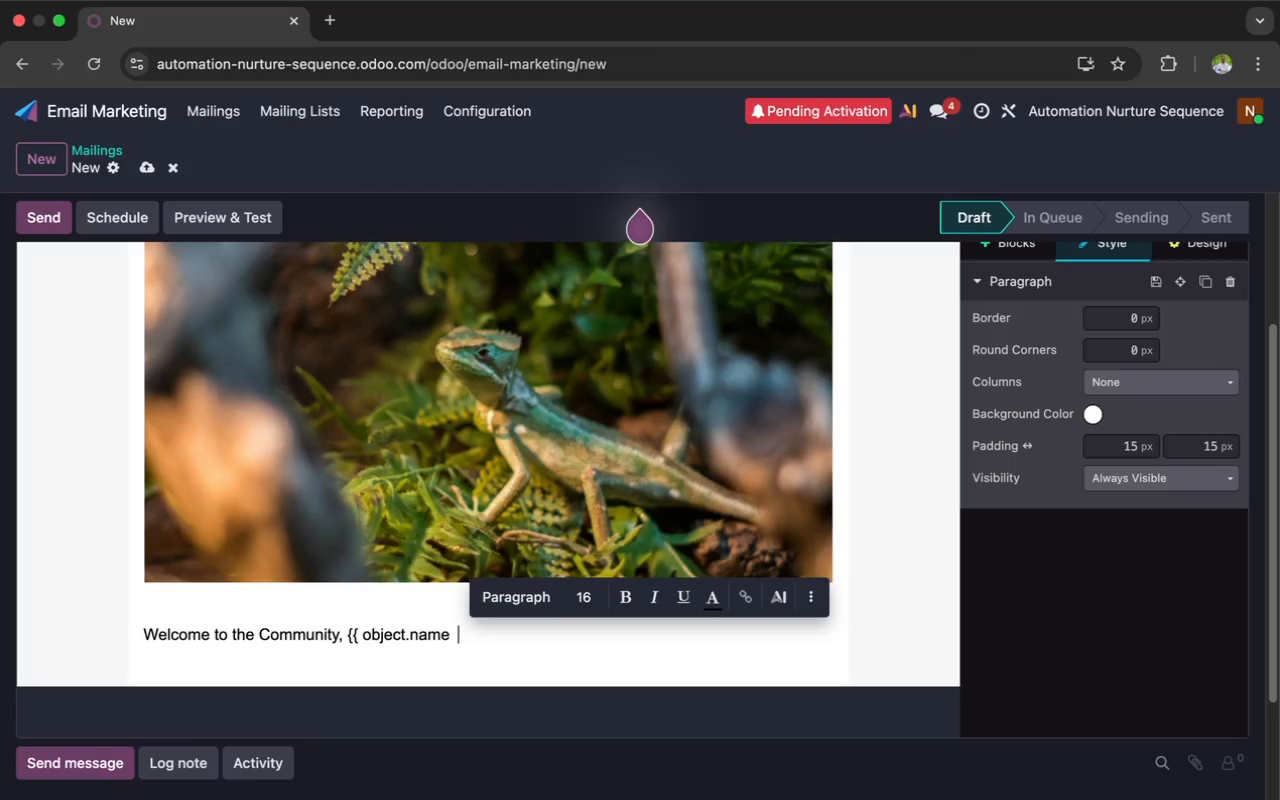 
key(Backspace)
 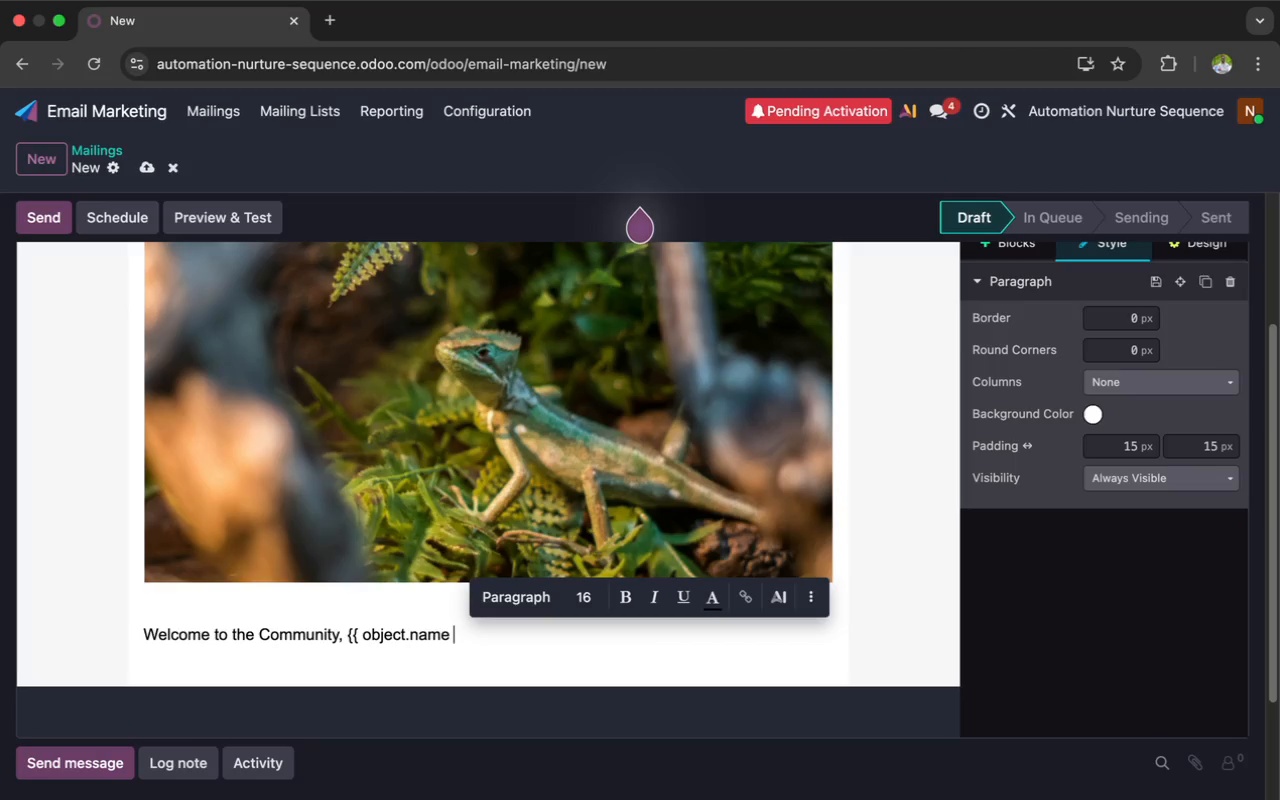 
key(Shift+BracketRight)
 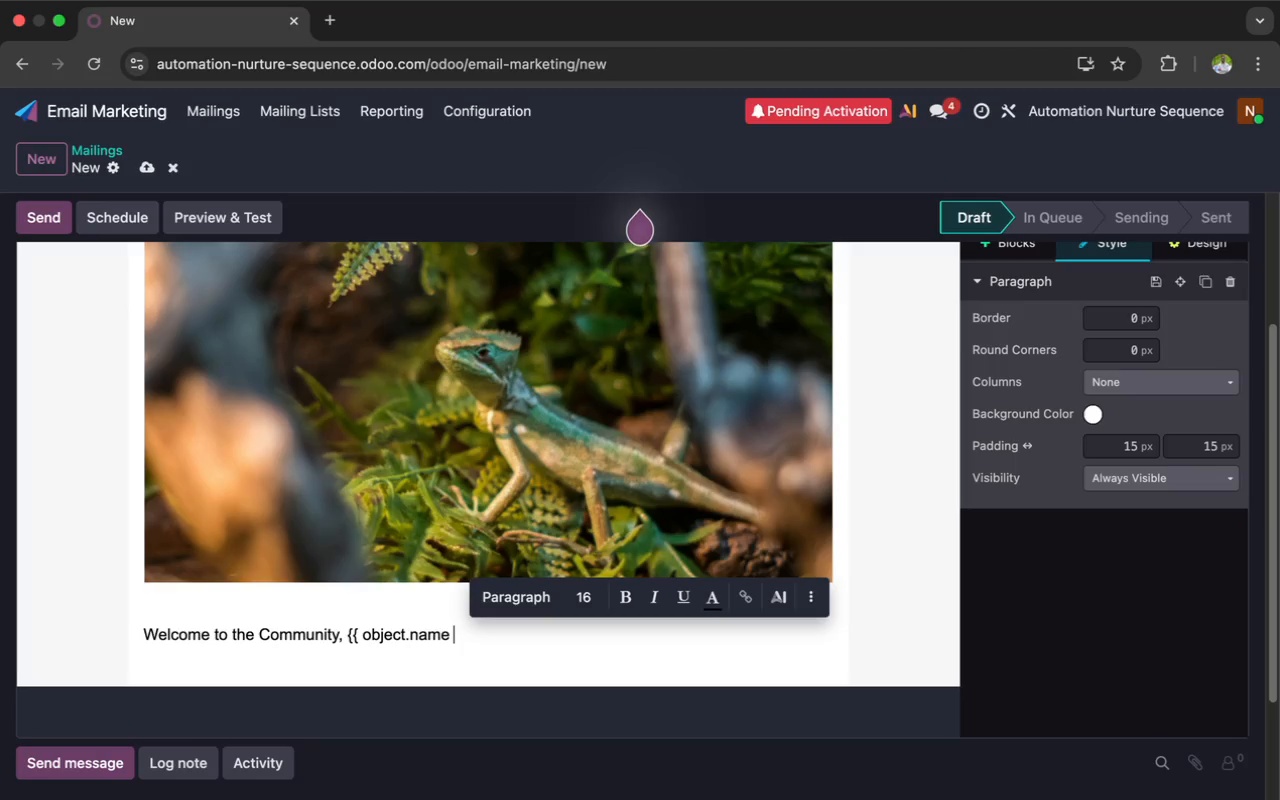 
key(Shift+BracketRight)
 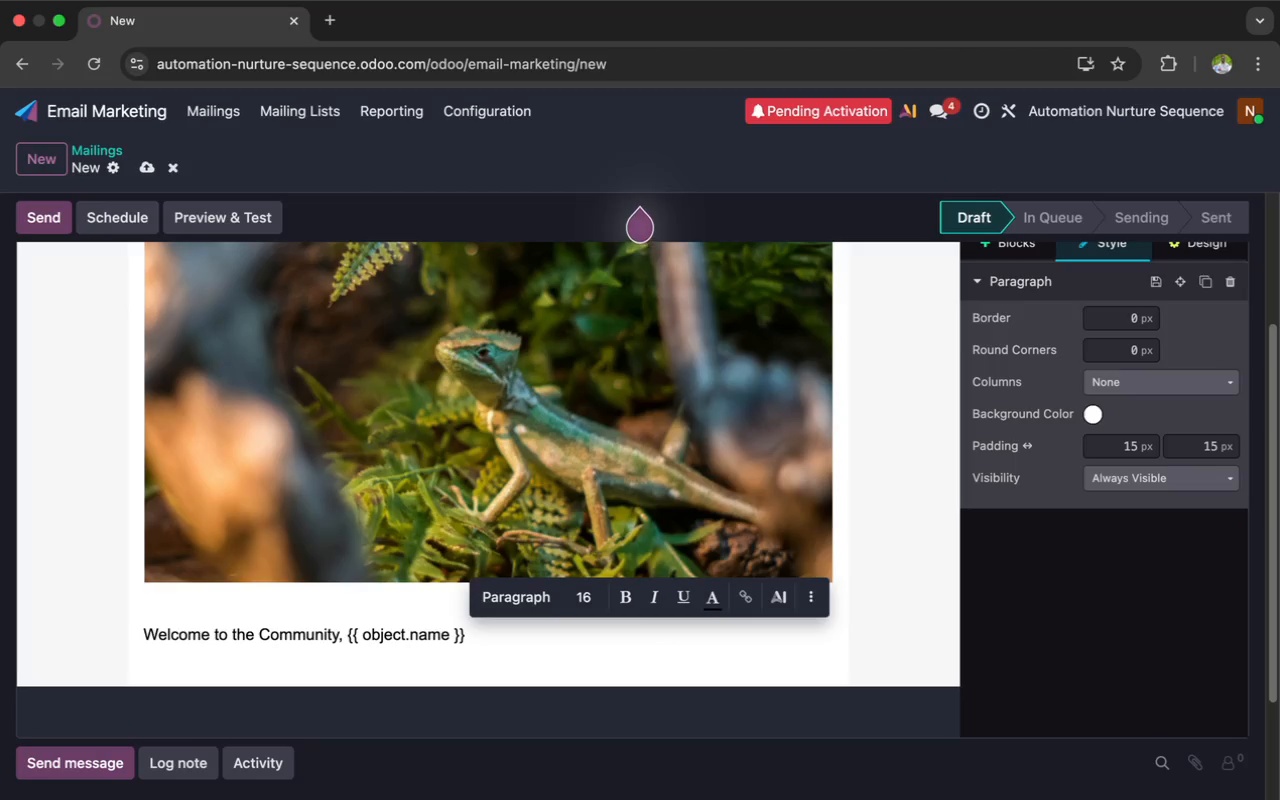 
key(Backquote)
 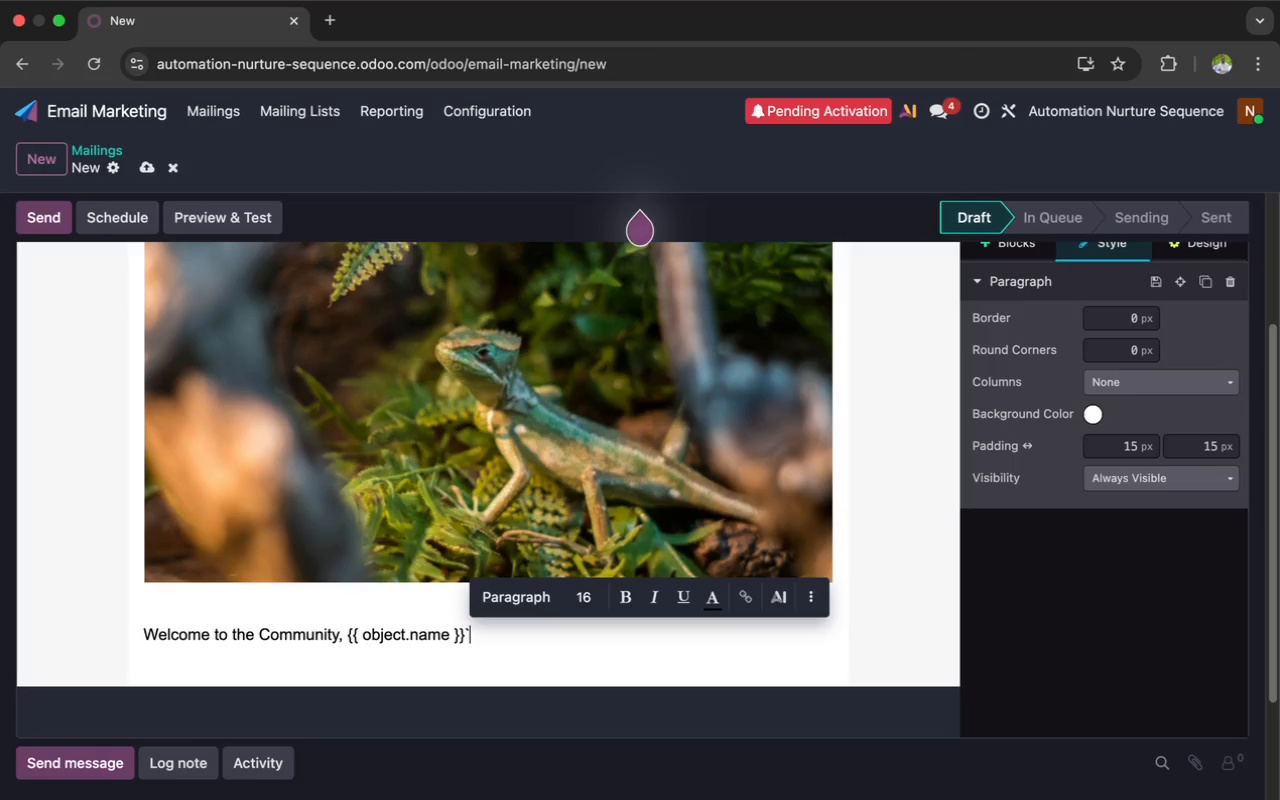 
key(ArrowLeft)
 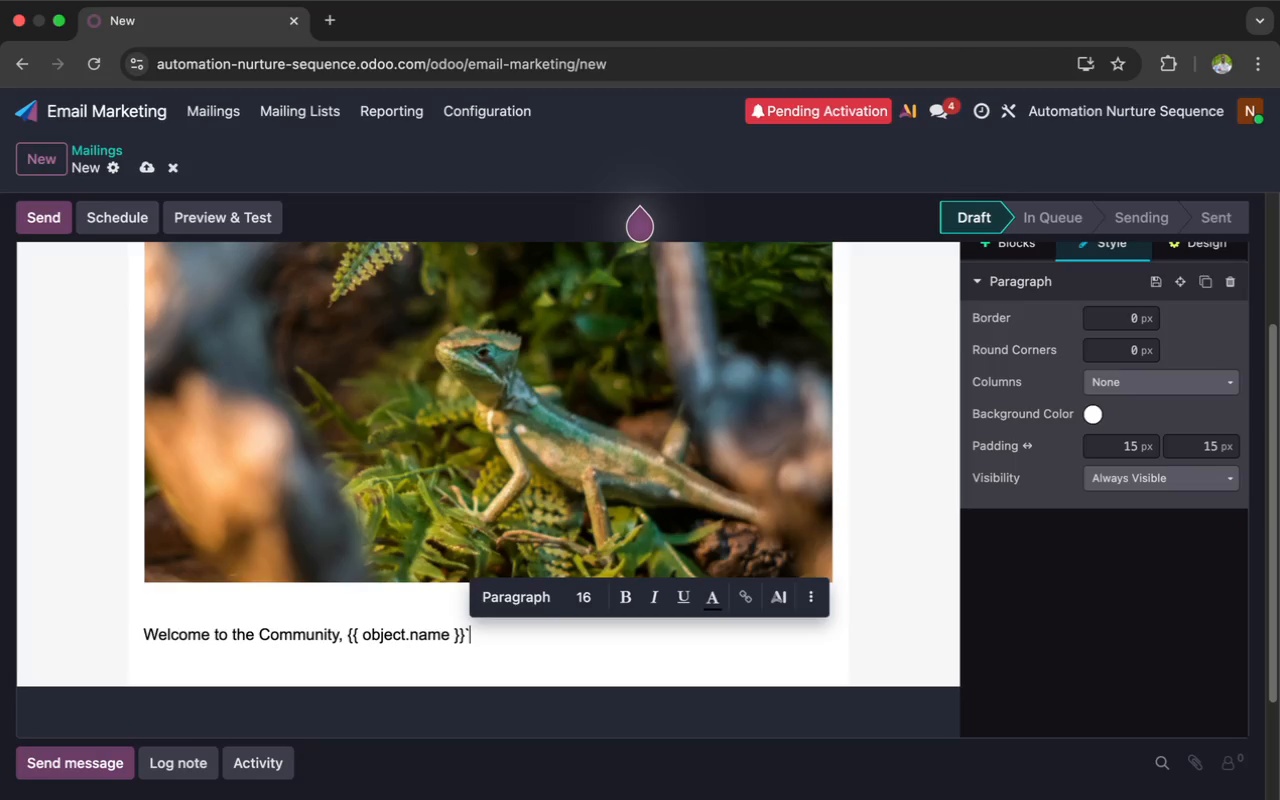 
key(ArrowLeft)
 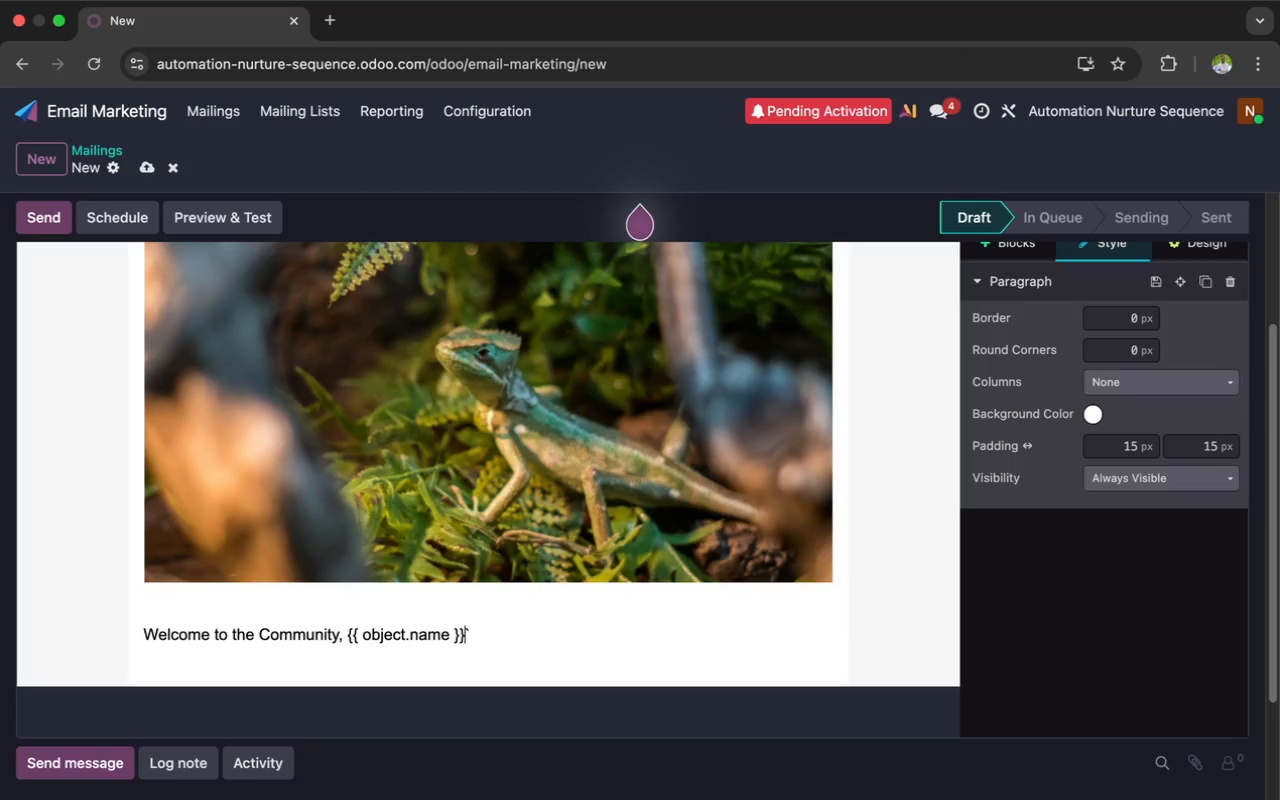 
key(ArrowLeft)
 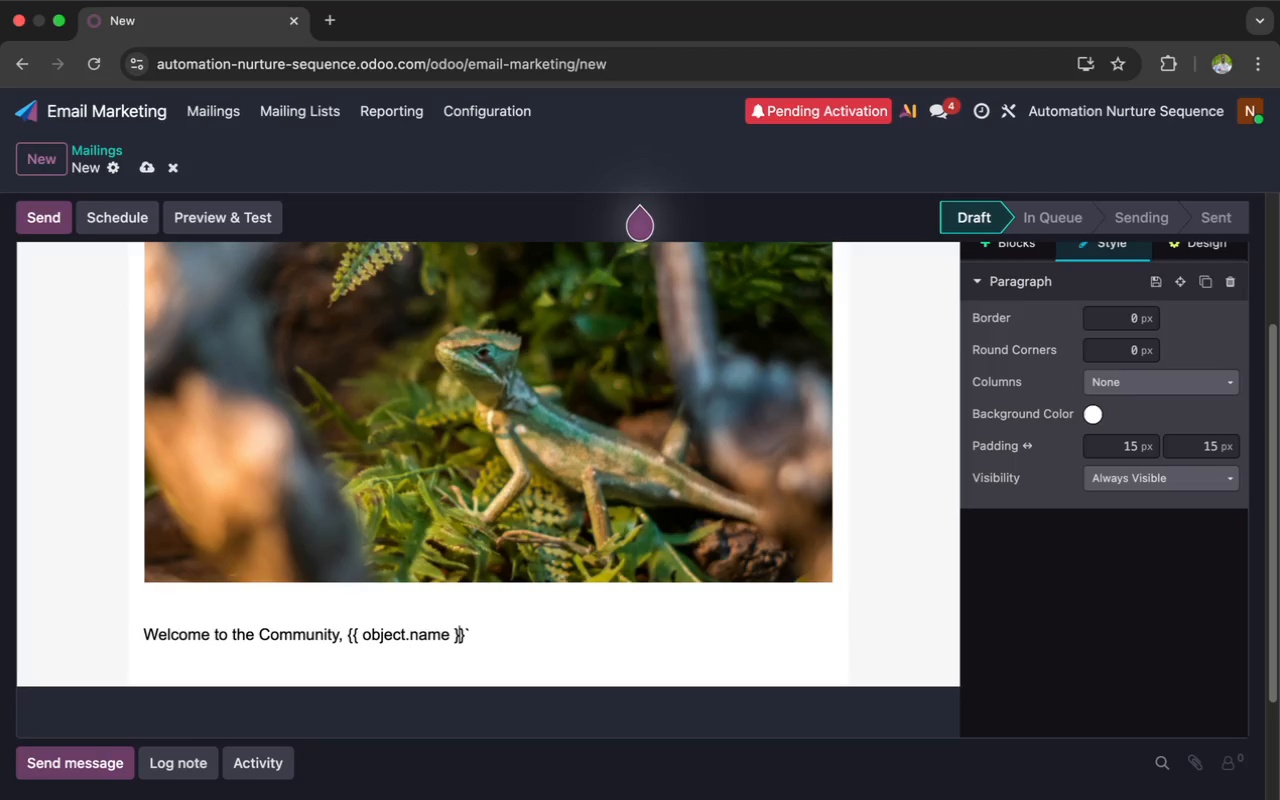 
key(ArrowLeft)
 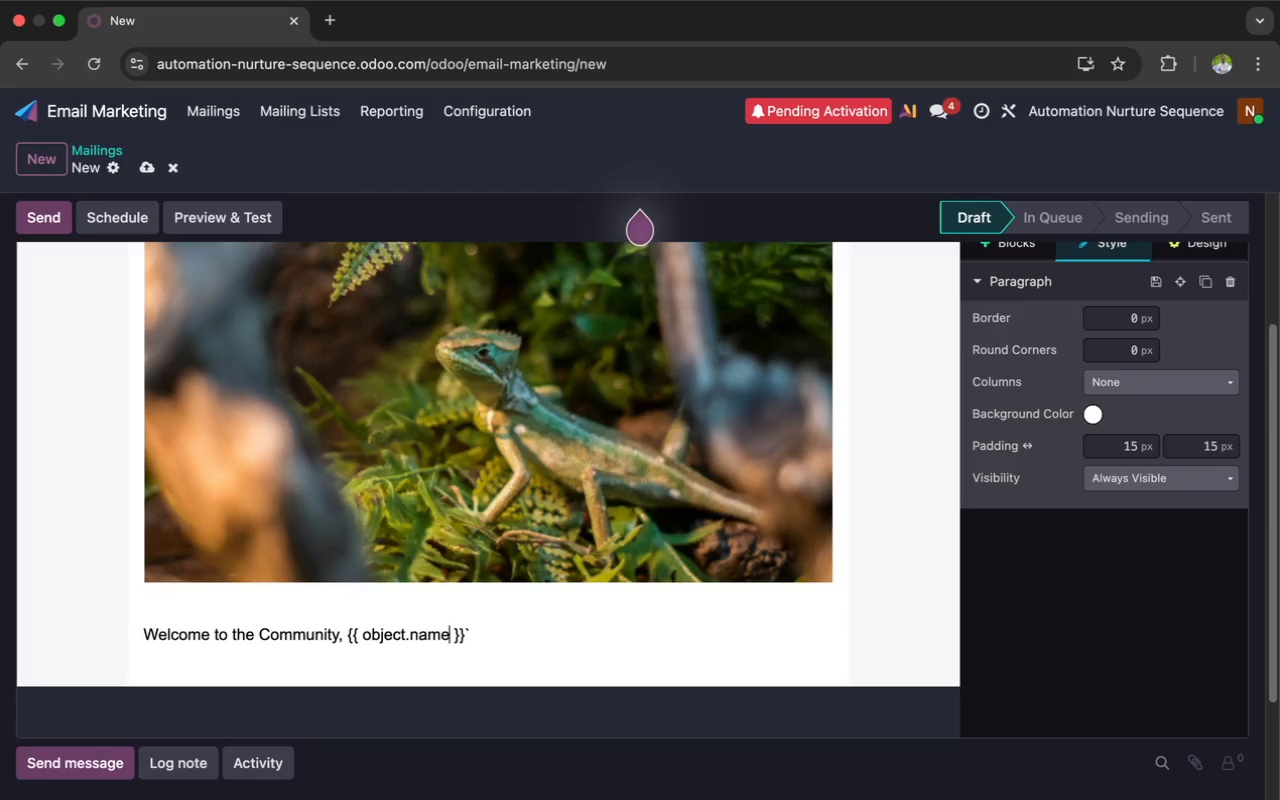 
key(ArrowLeft)
 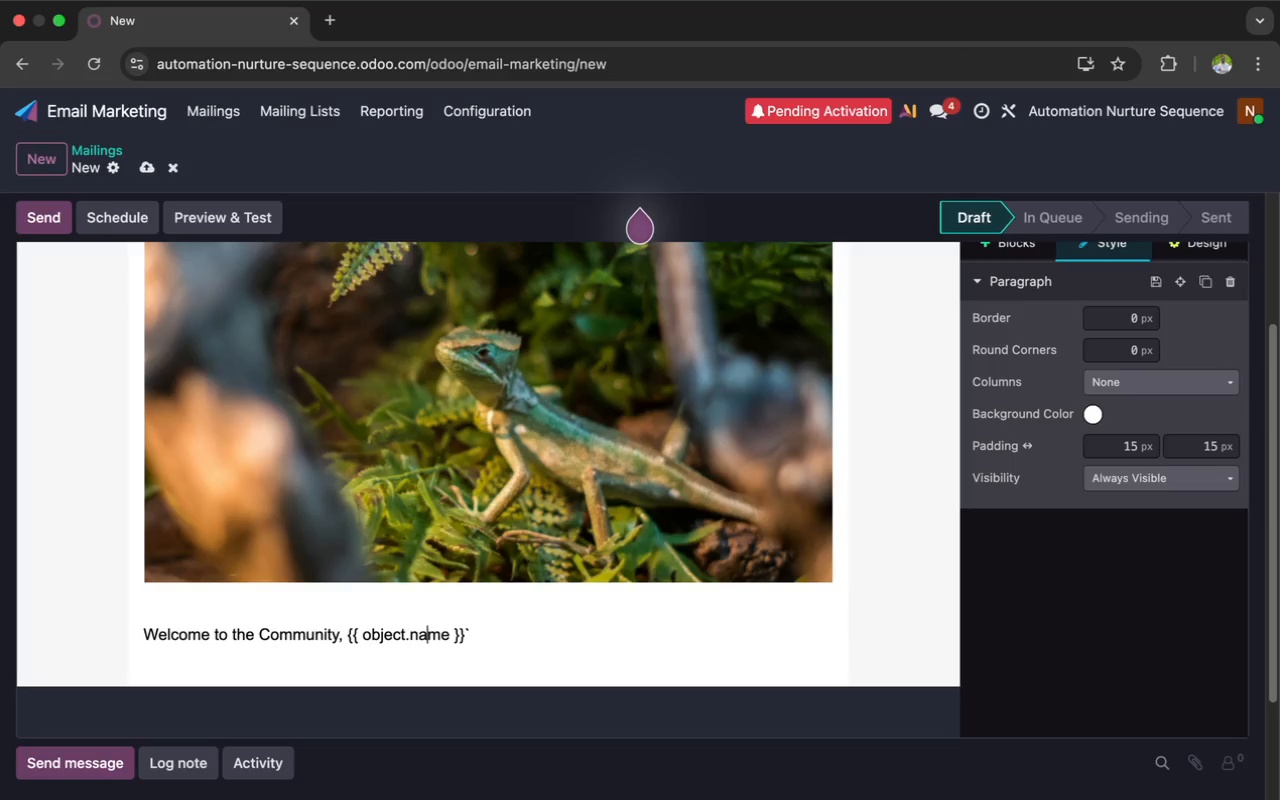 
hold_key(key=ArrowLeft, duration=0.93)
 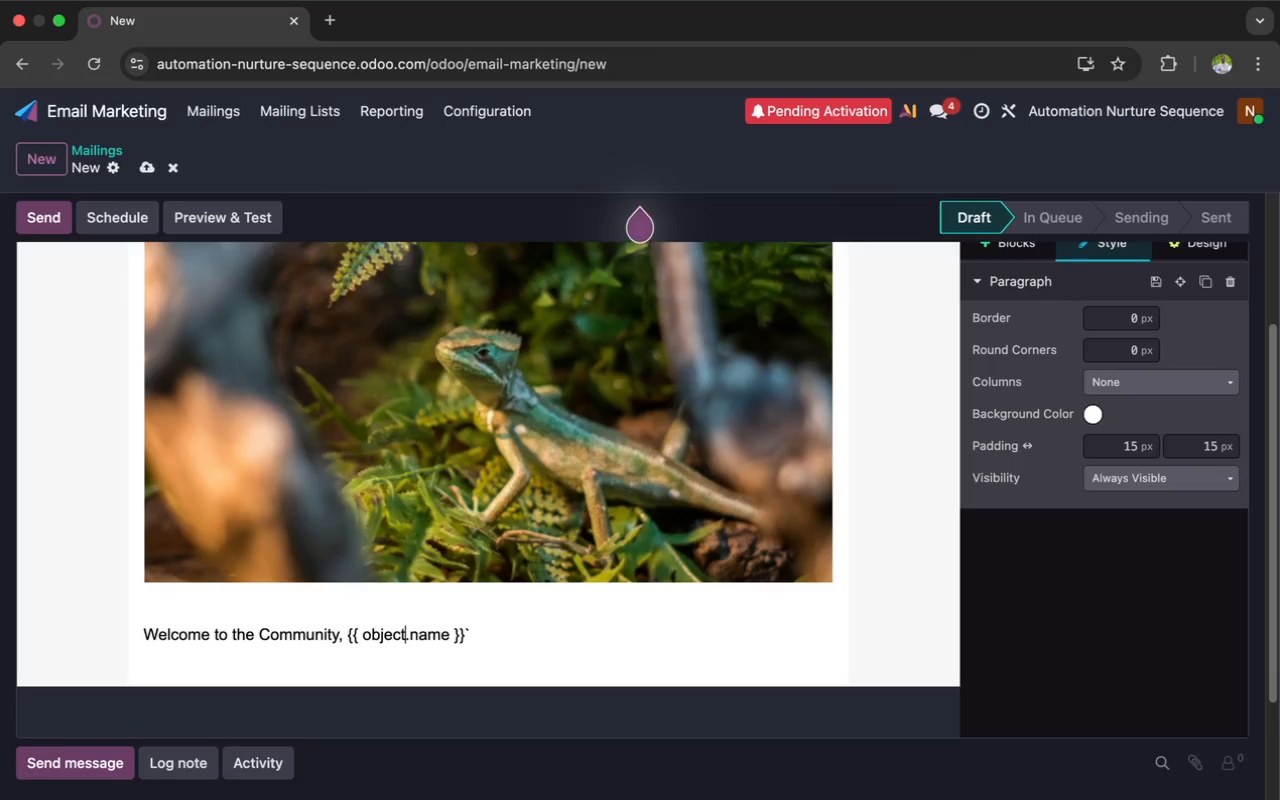 
key(ArrowLeft)
 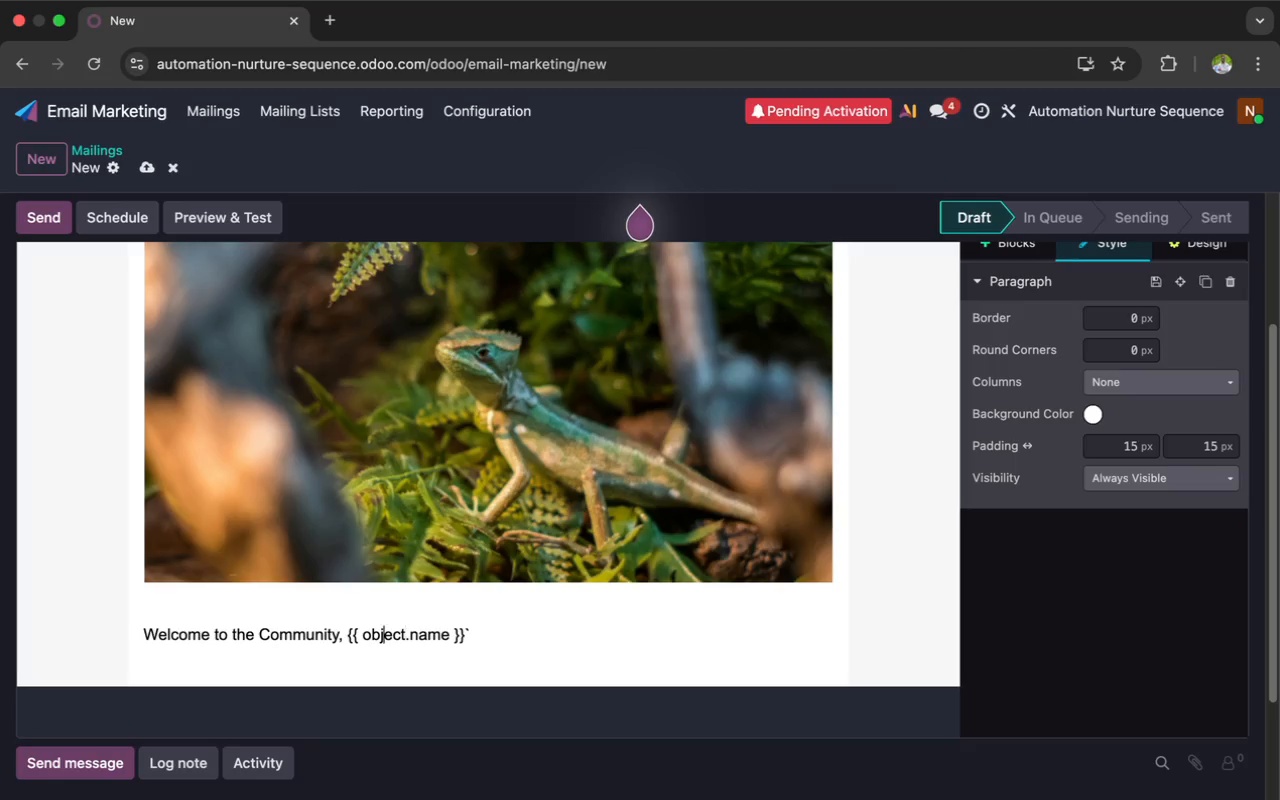 
key(ArrowLeft)
 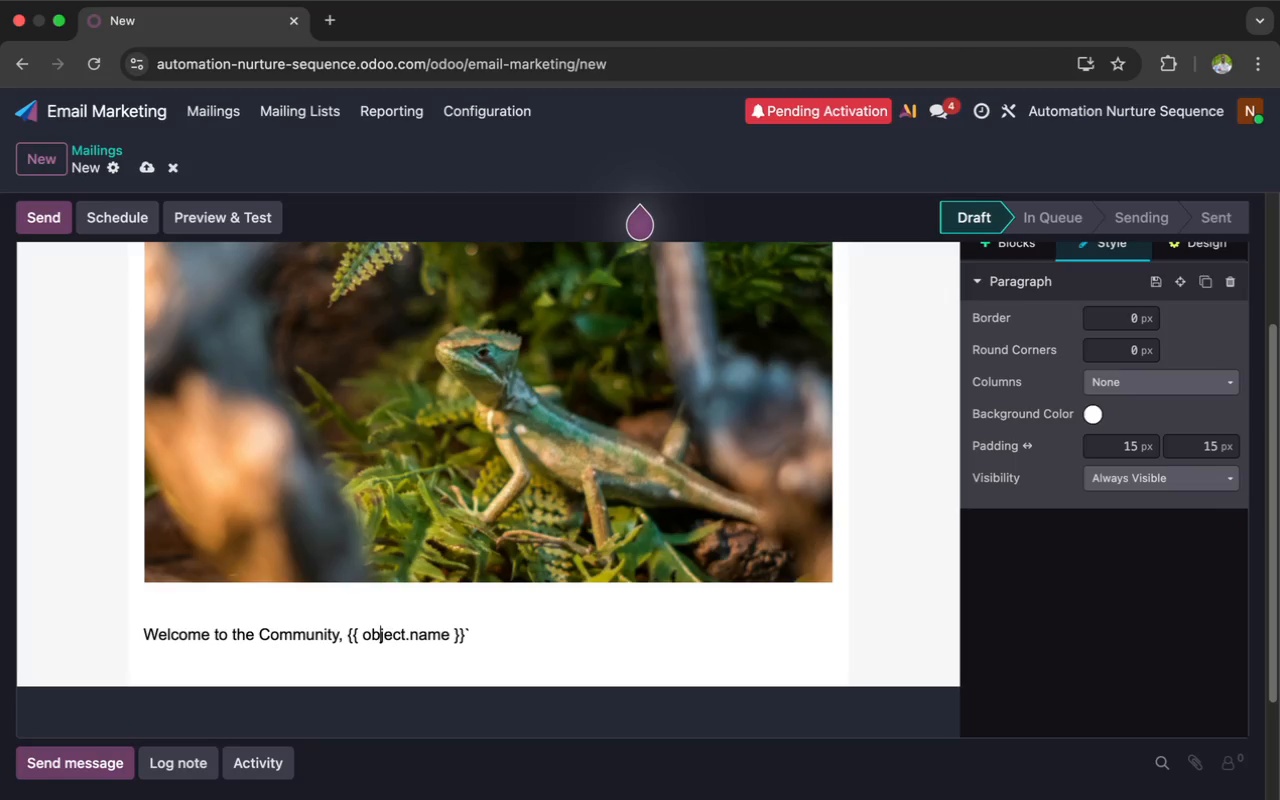 
key(ArrowLeft)
 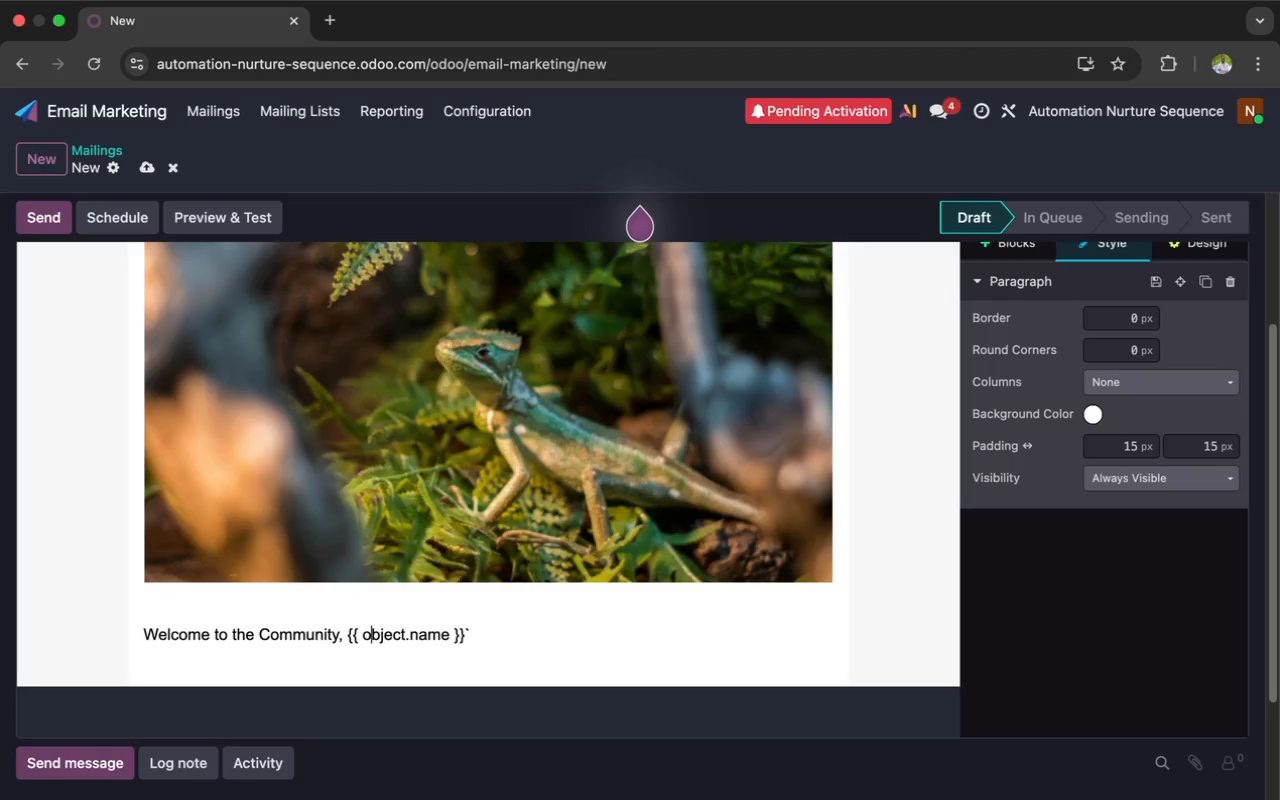 
key(ArrowLeft)
 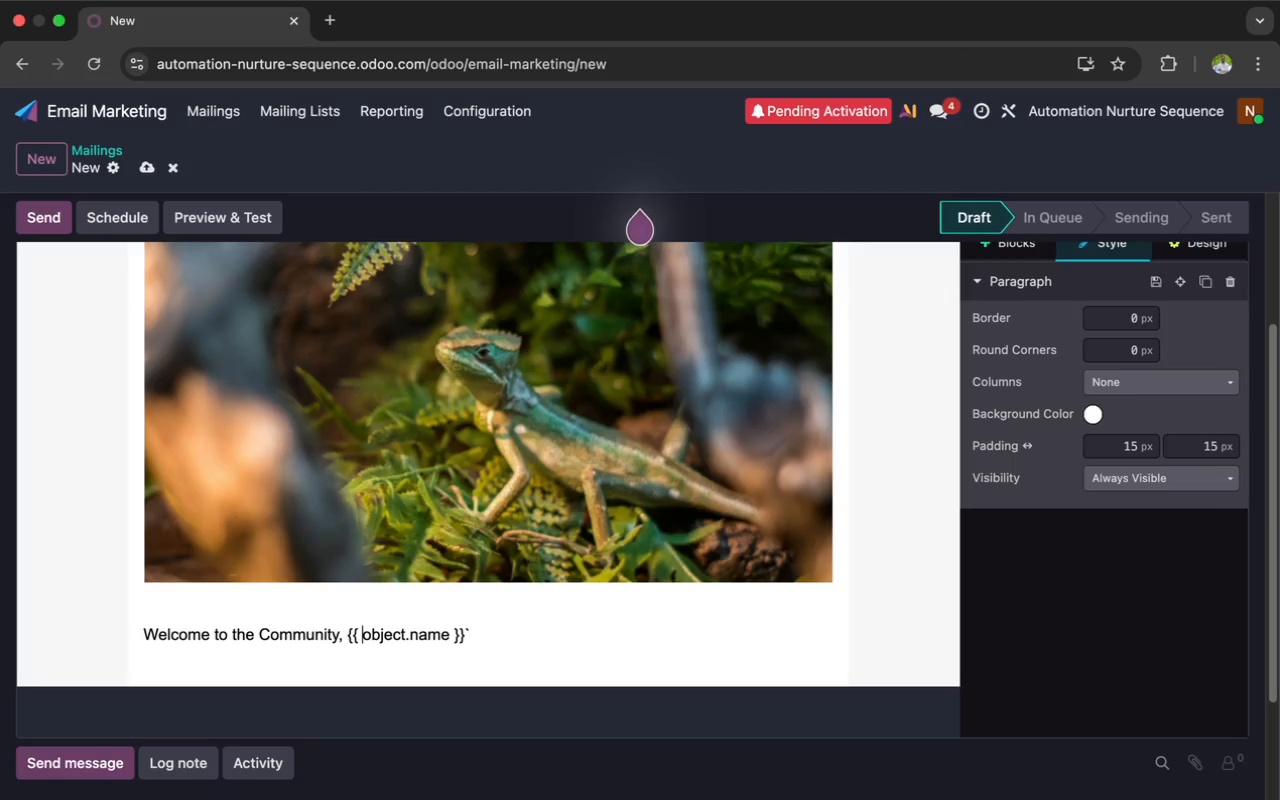 
key(ArrowLeft)
 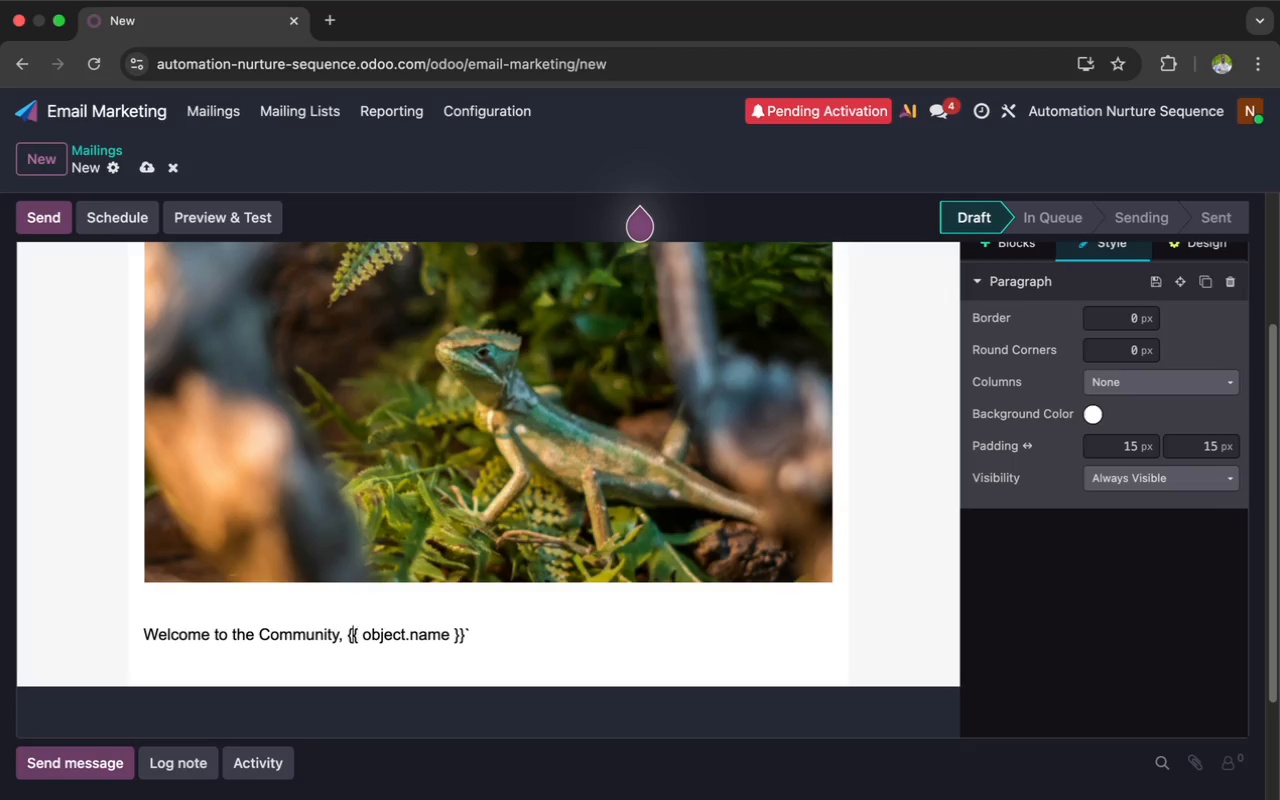 
key(ArrowLeft)
 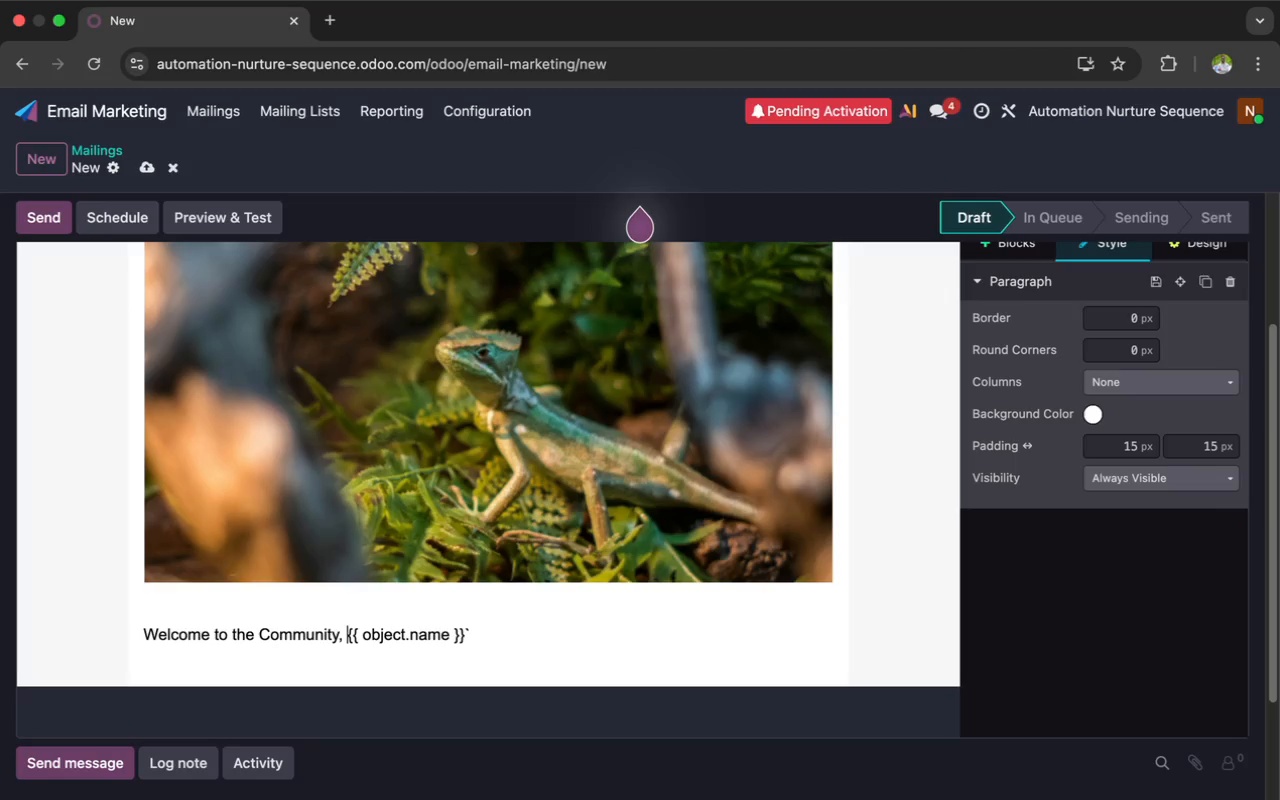 
key(Backquote)
 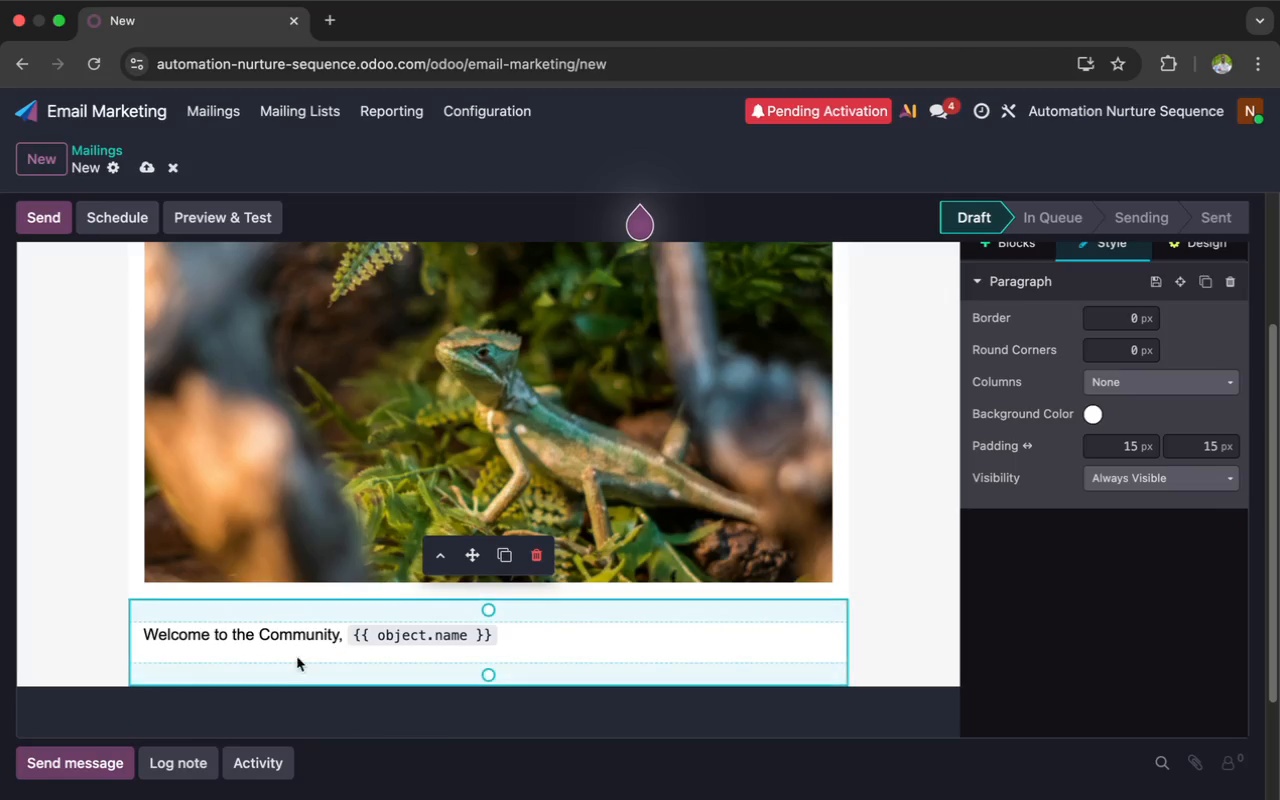 
left_click([521, 631])
 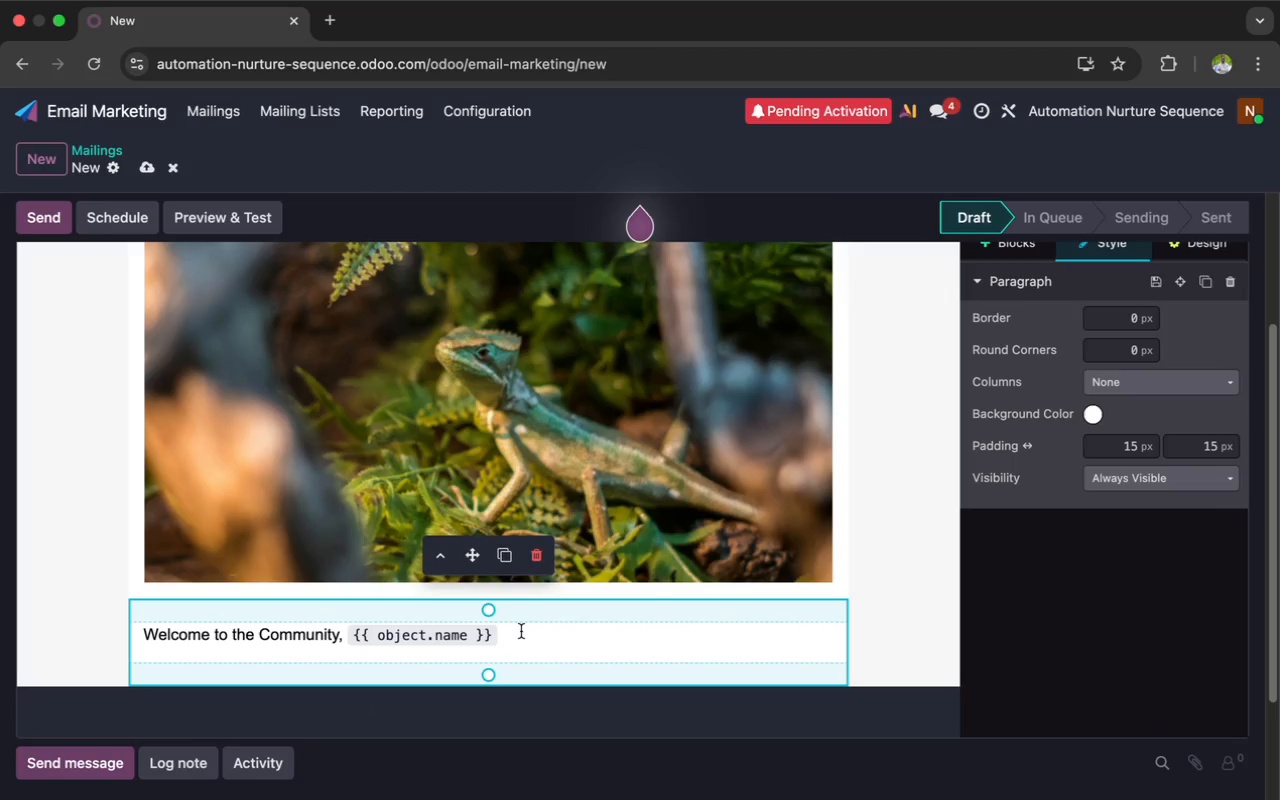 
key(Enter)
 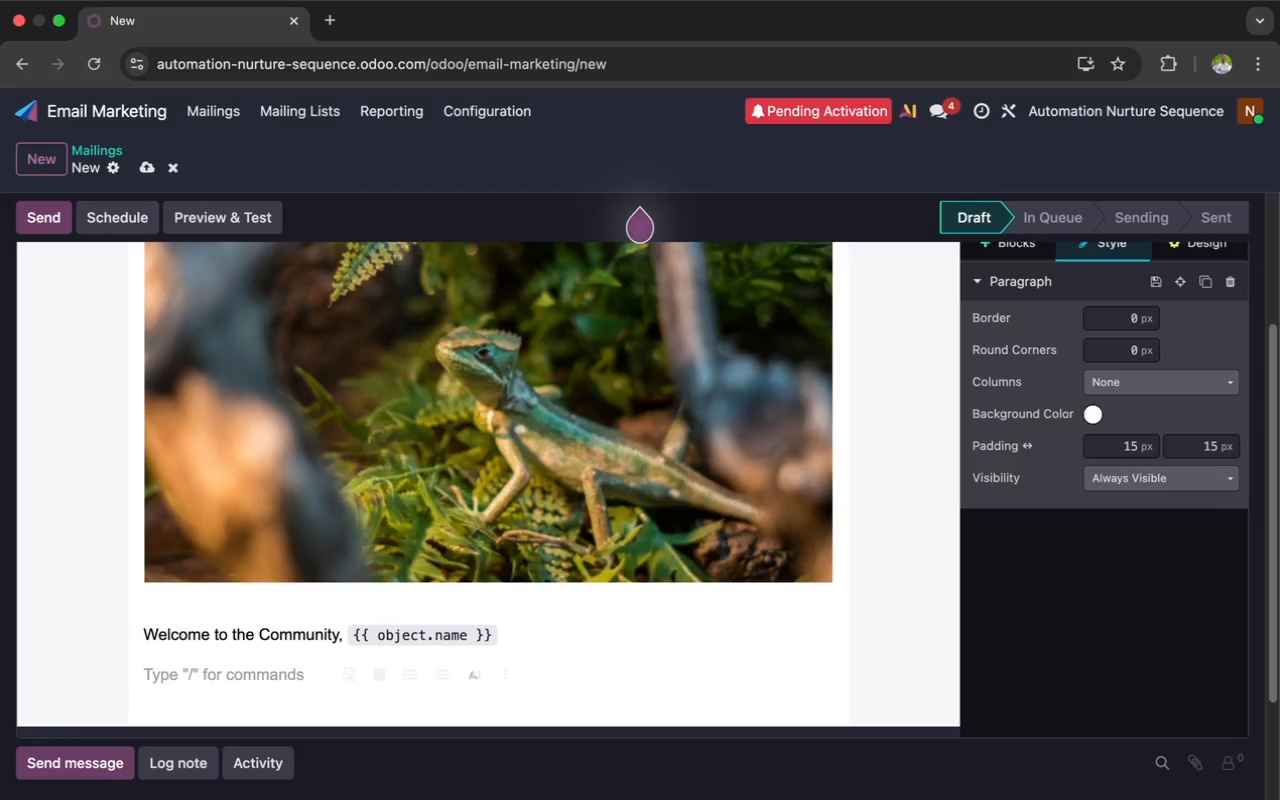 
wait(46.69)
 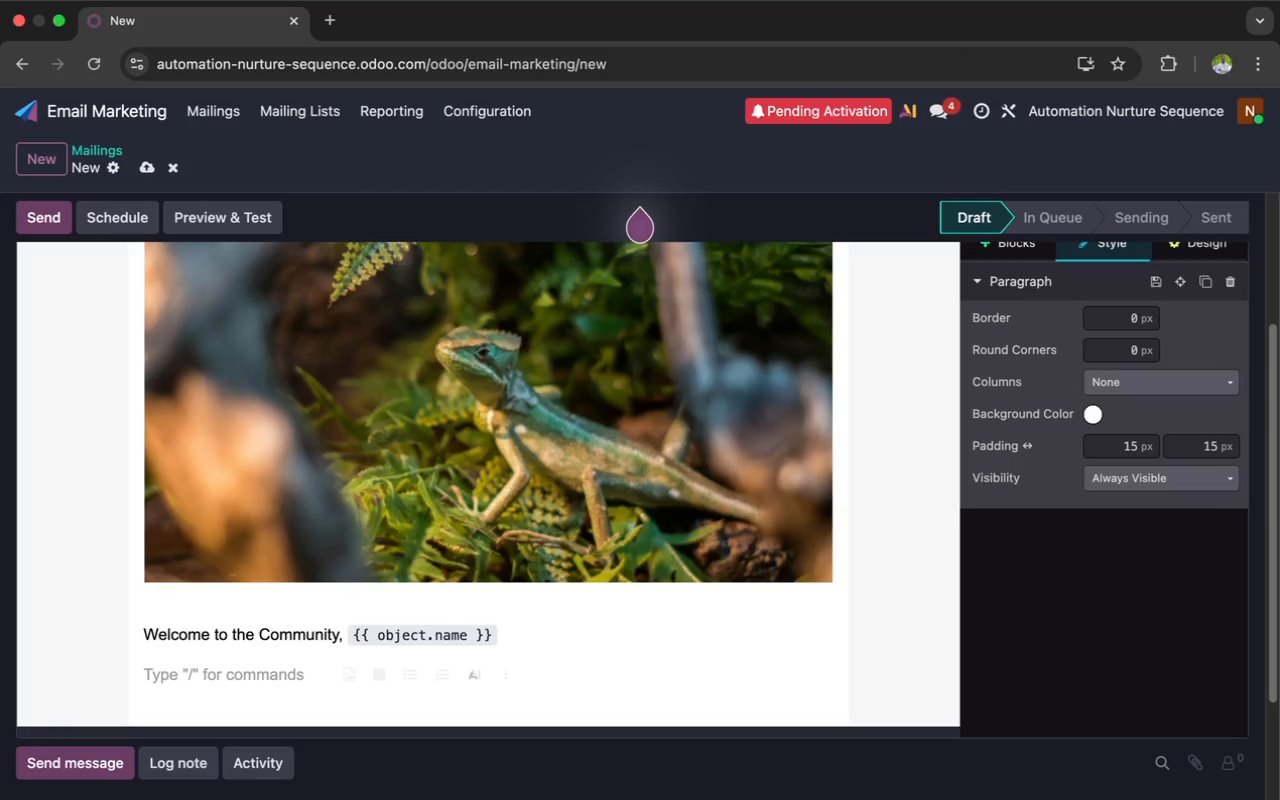 
scroll: coordinate [521, 631], scroll_direction: none, amount: 0.0
 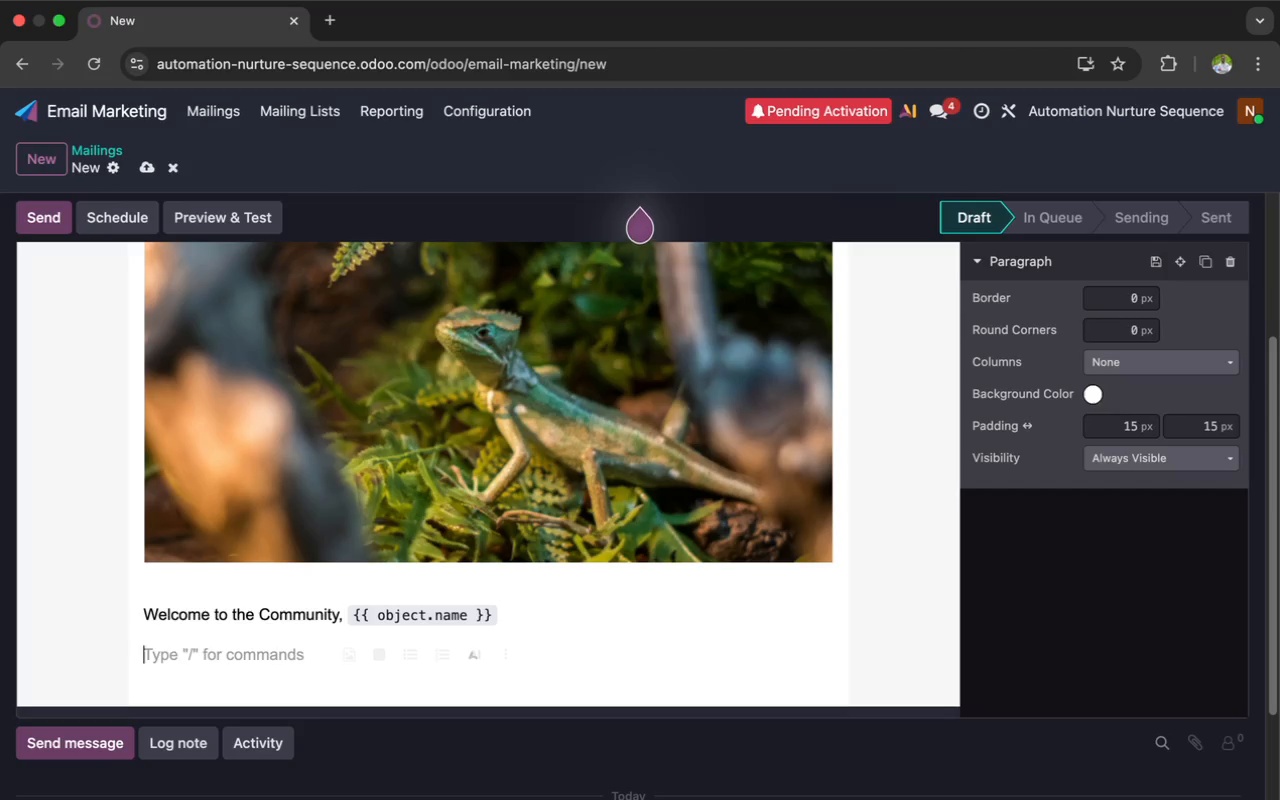 
wait(24.53)
 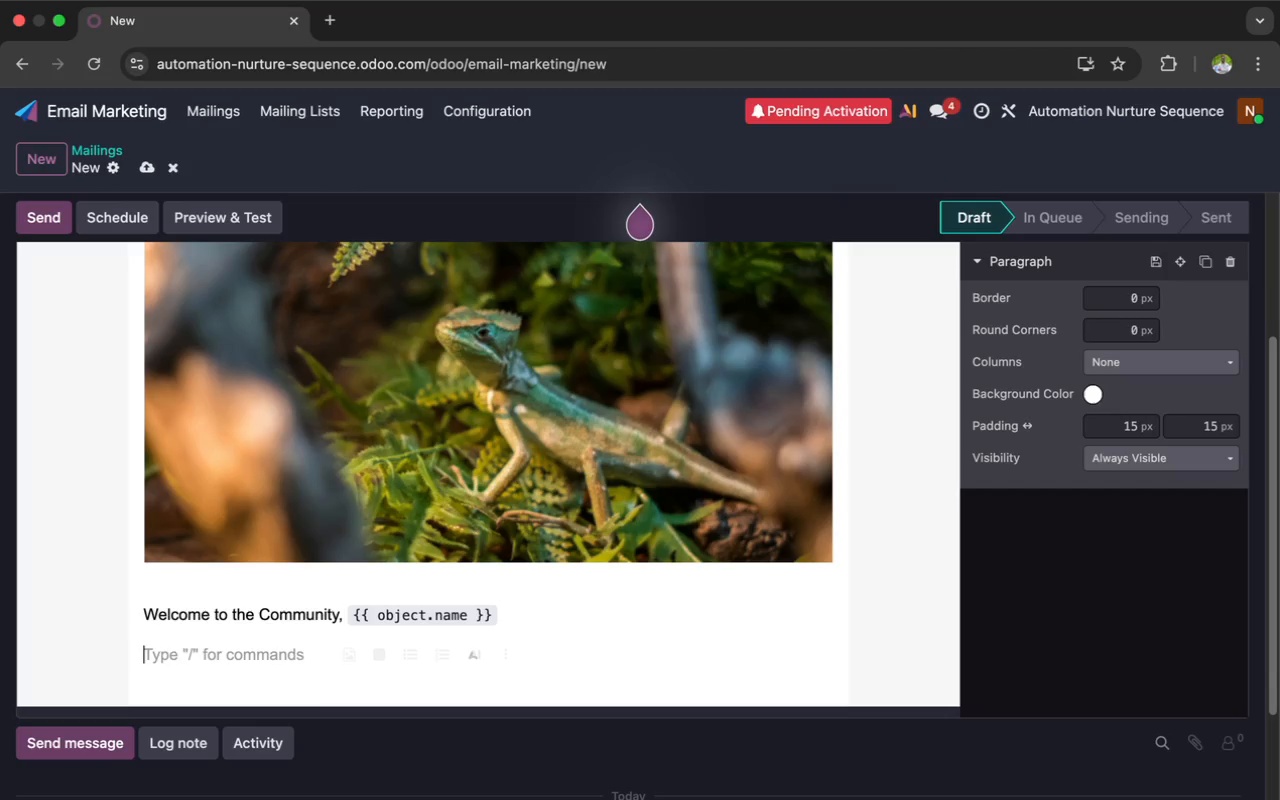 
type(At )
 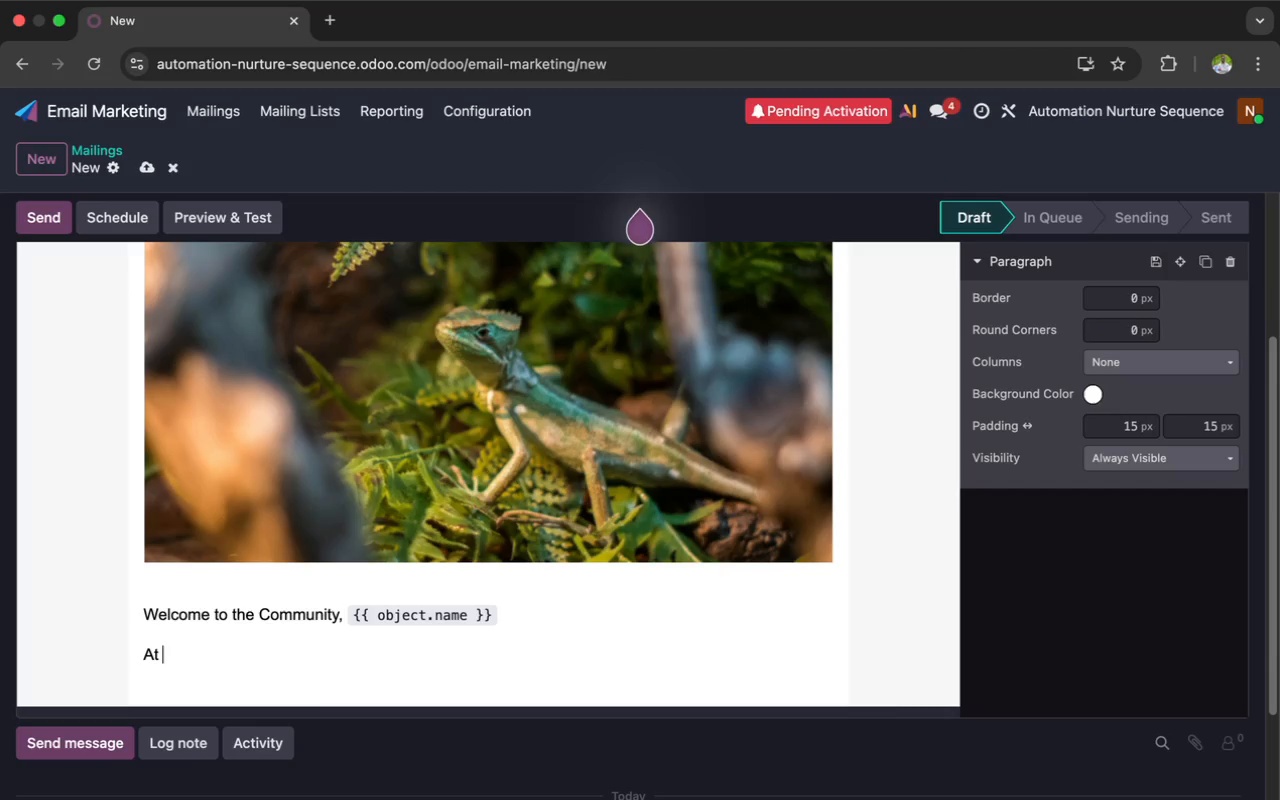 
wait(59.4)
 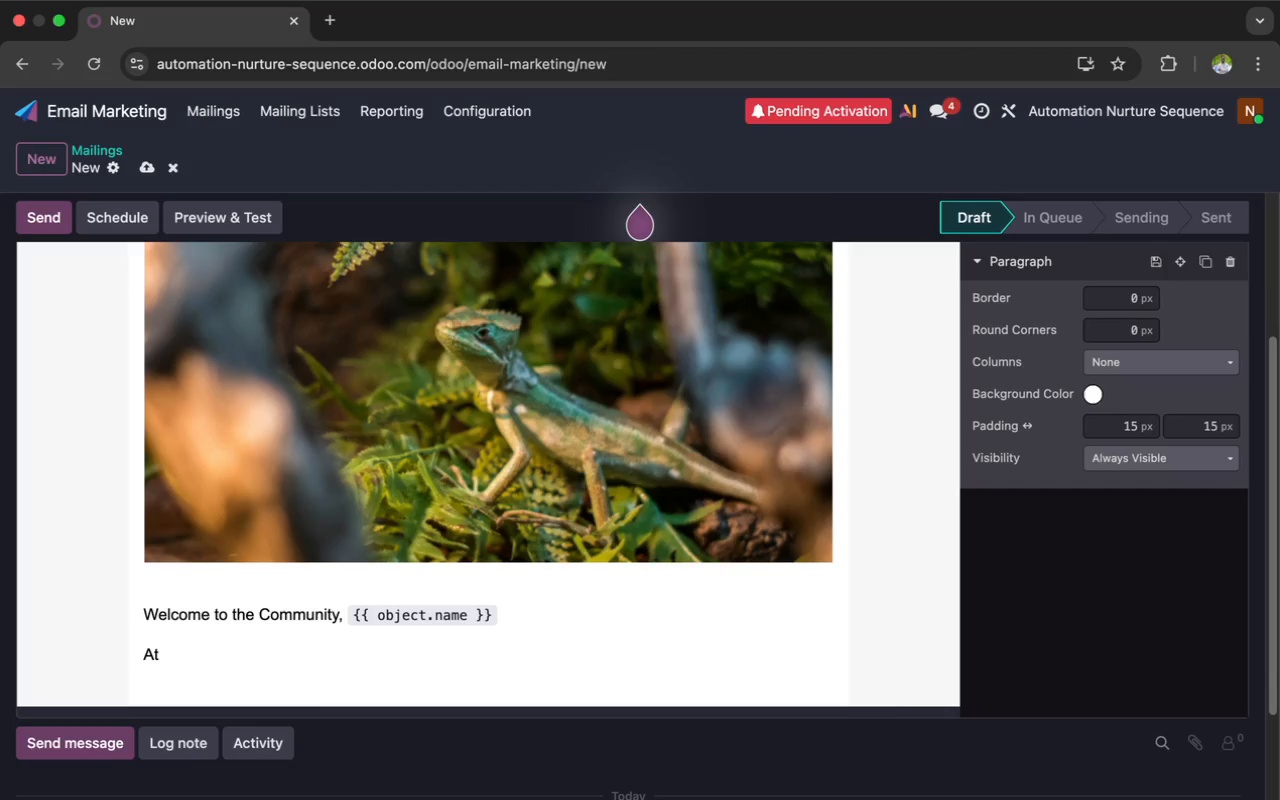 
type(Sx)
key(Backspace)
type(cale )
 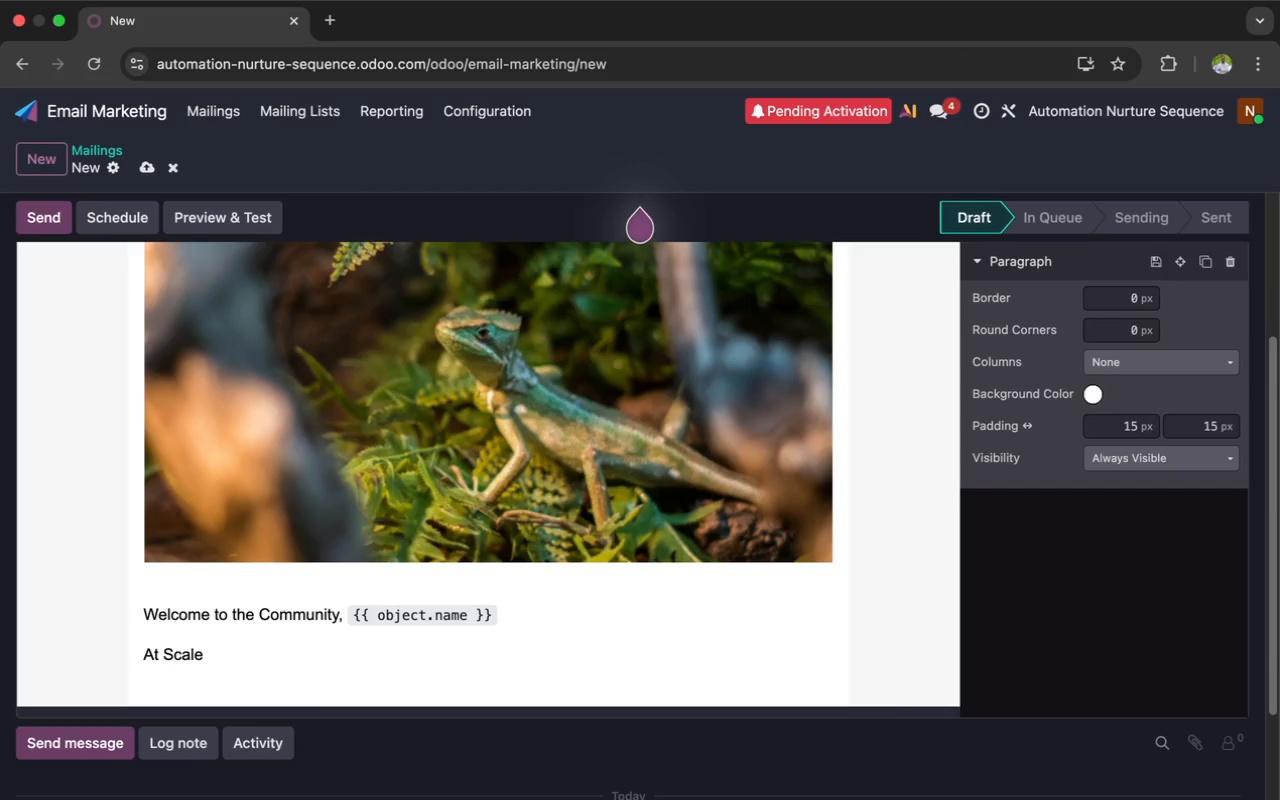 
wait(24.82)
 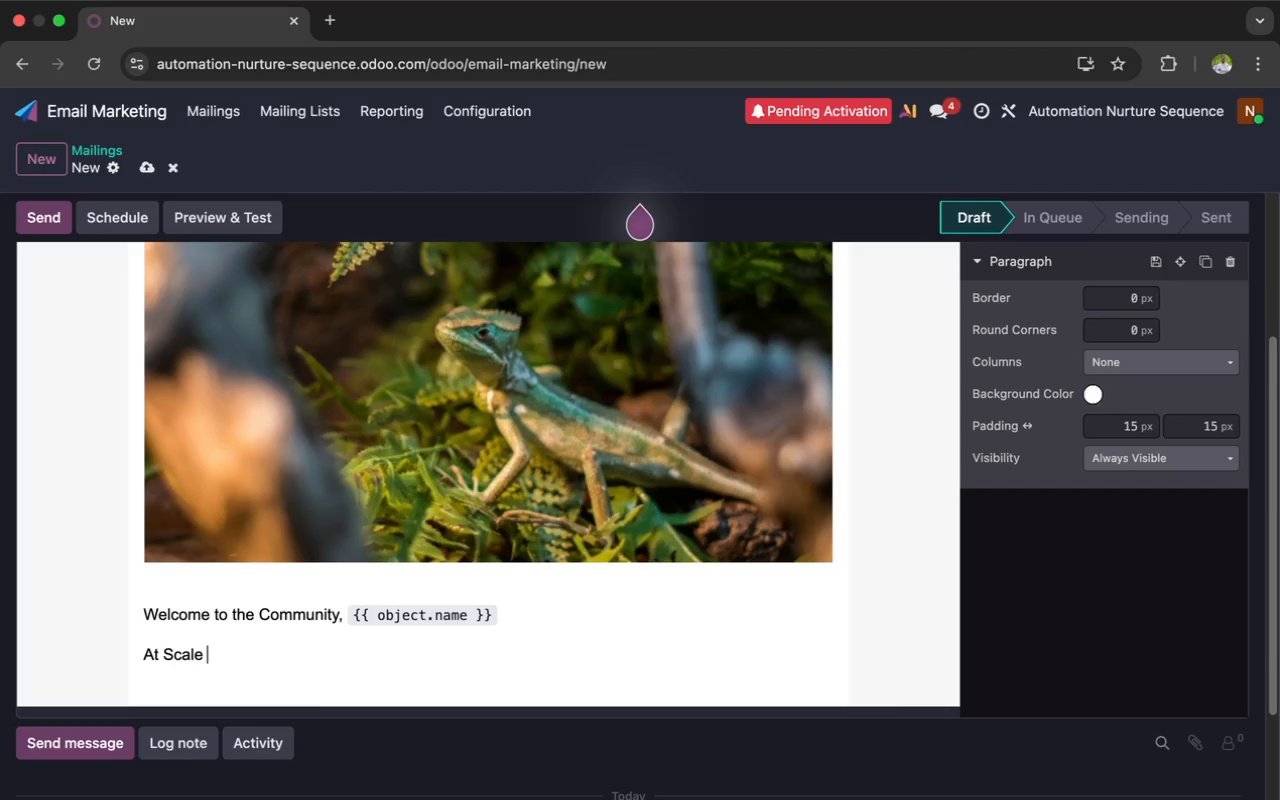 
key(Shift+7)
 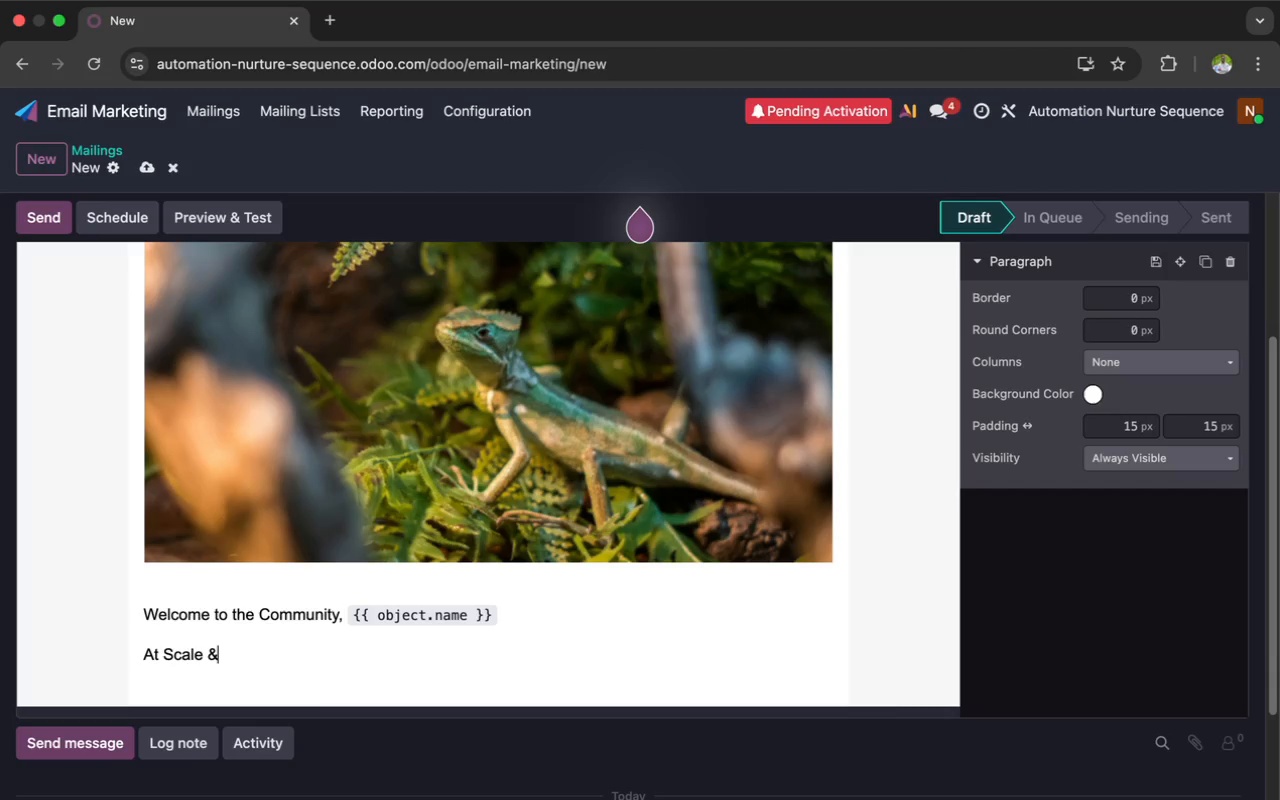 
key(Space)
 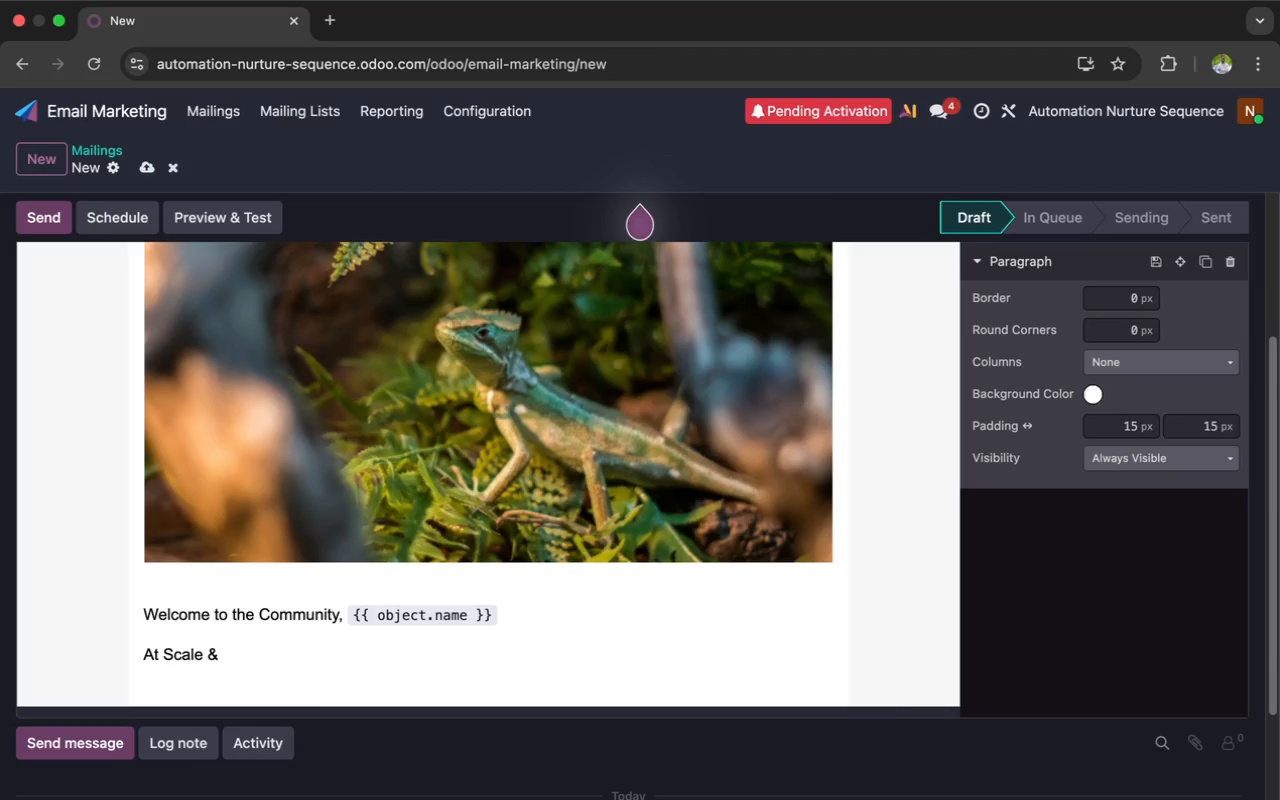 
key(Shift+T)
 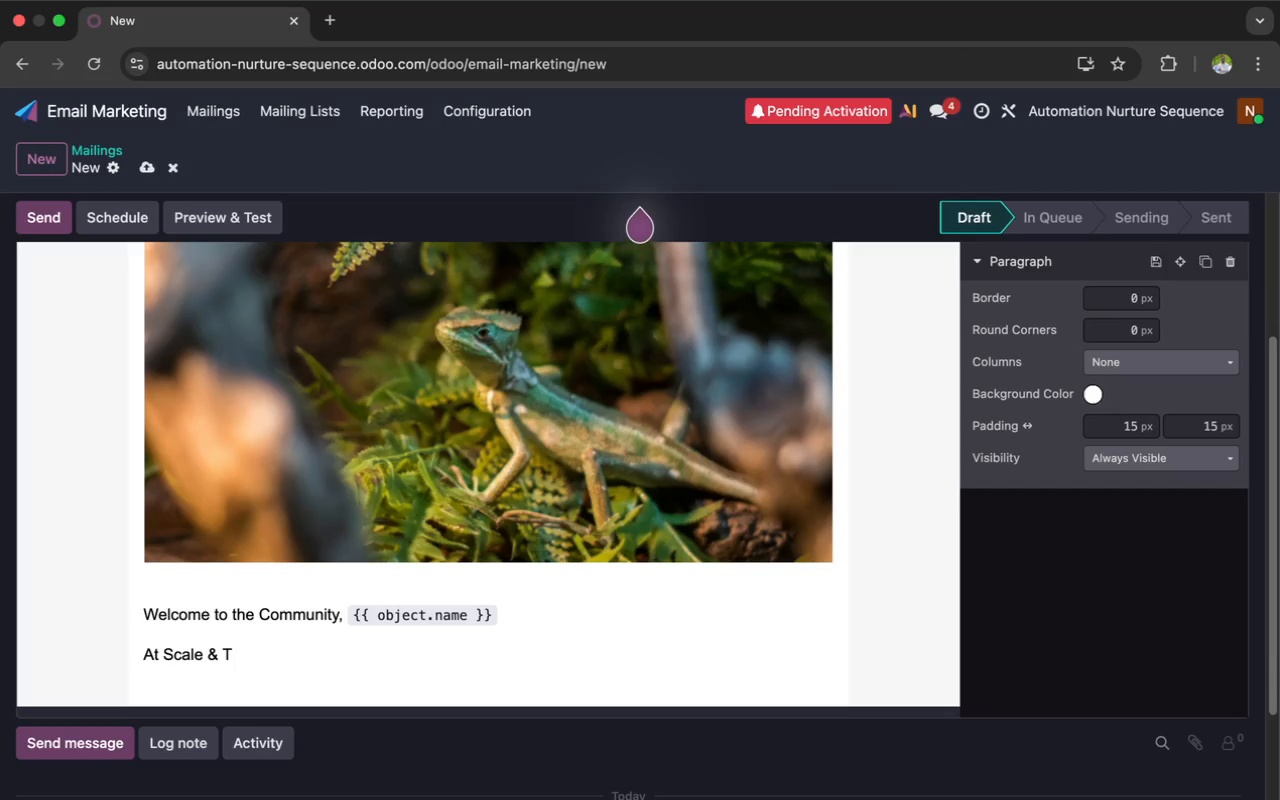 
key(Backspace)
 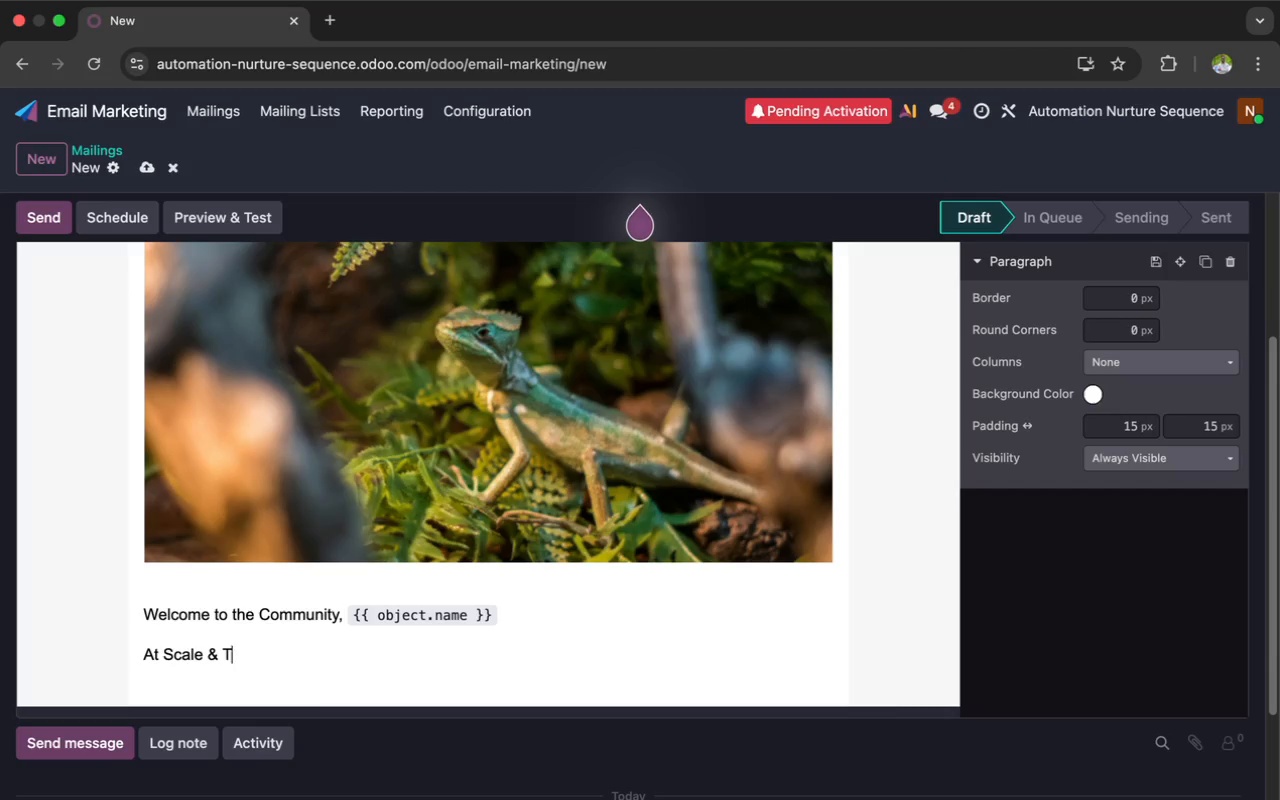 
key(Backspace)
 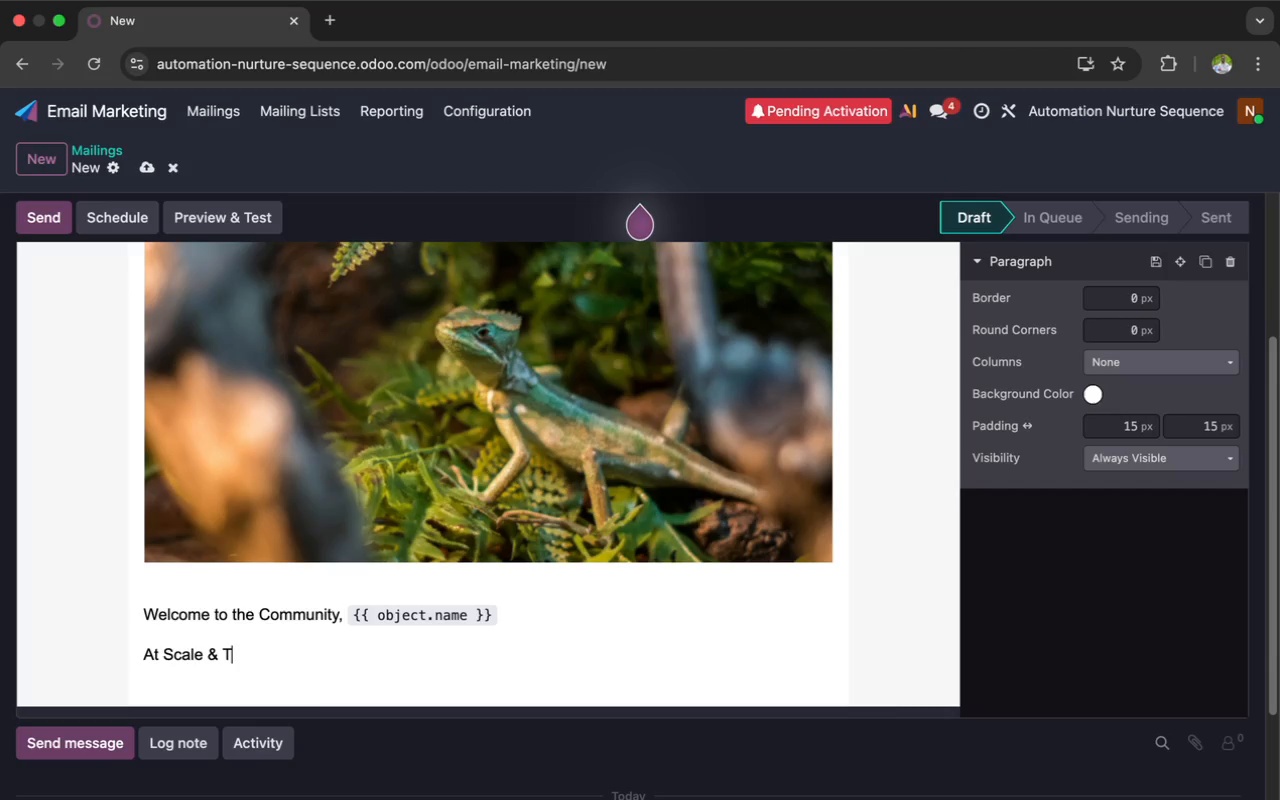 
key(Backspace)
 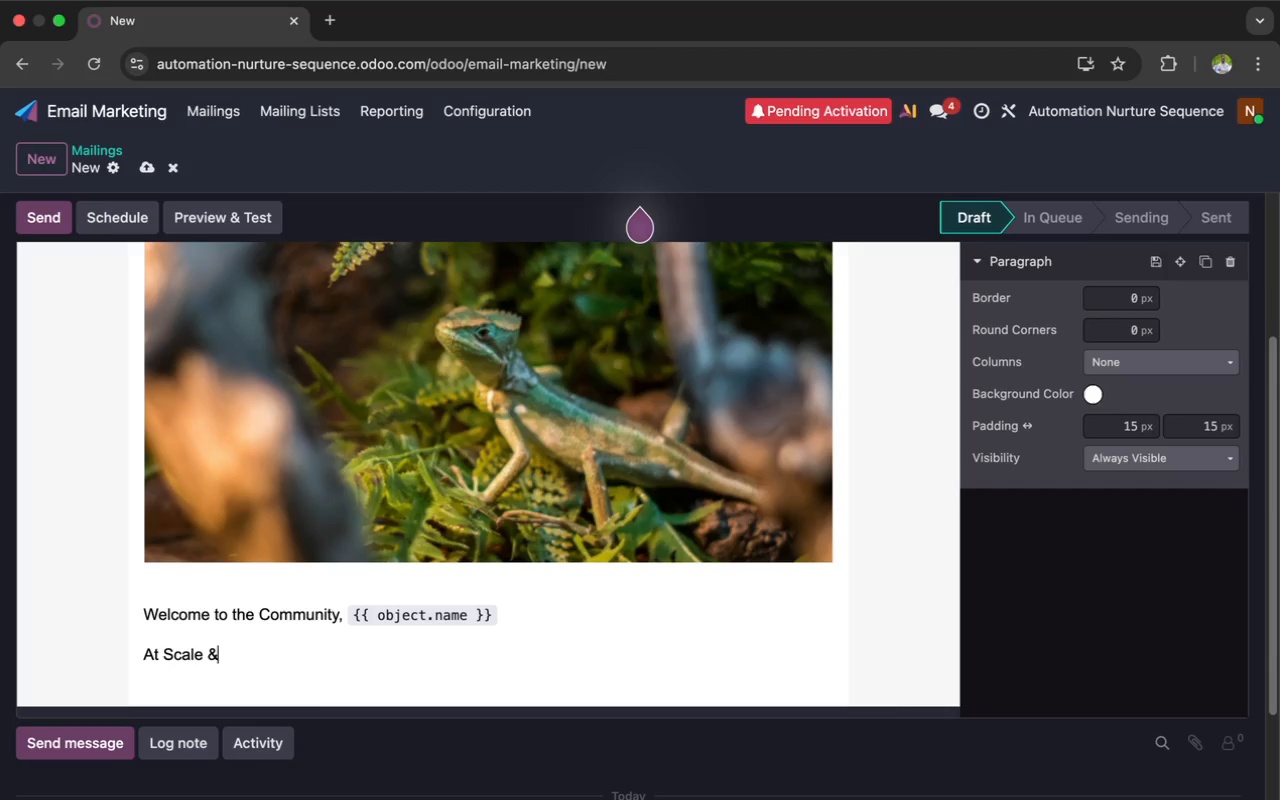 
key(Backspace)
 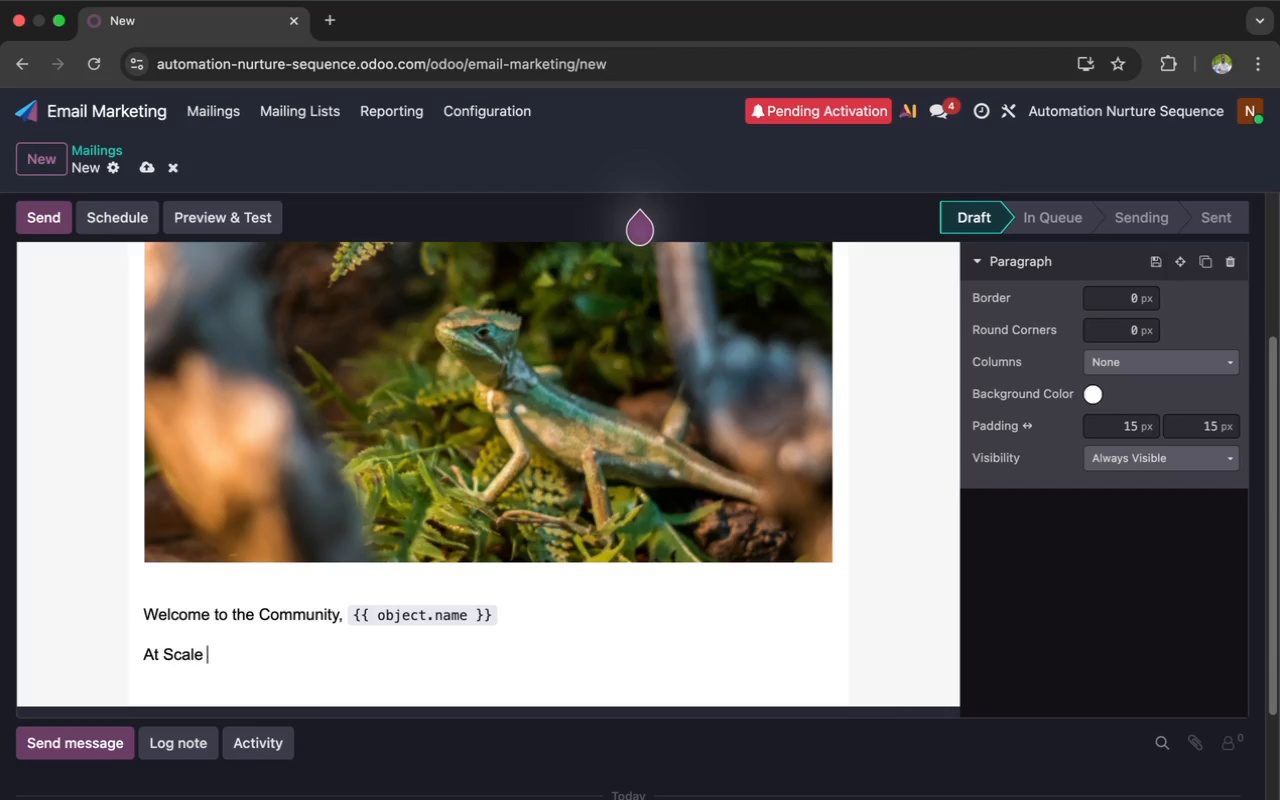 
key(Backspace)
 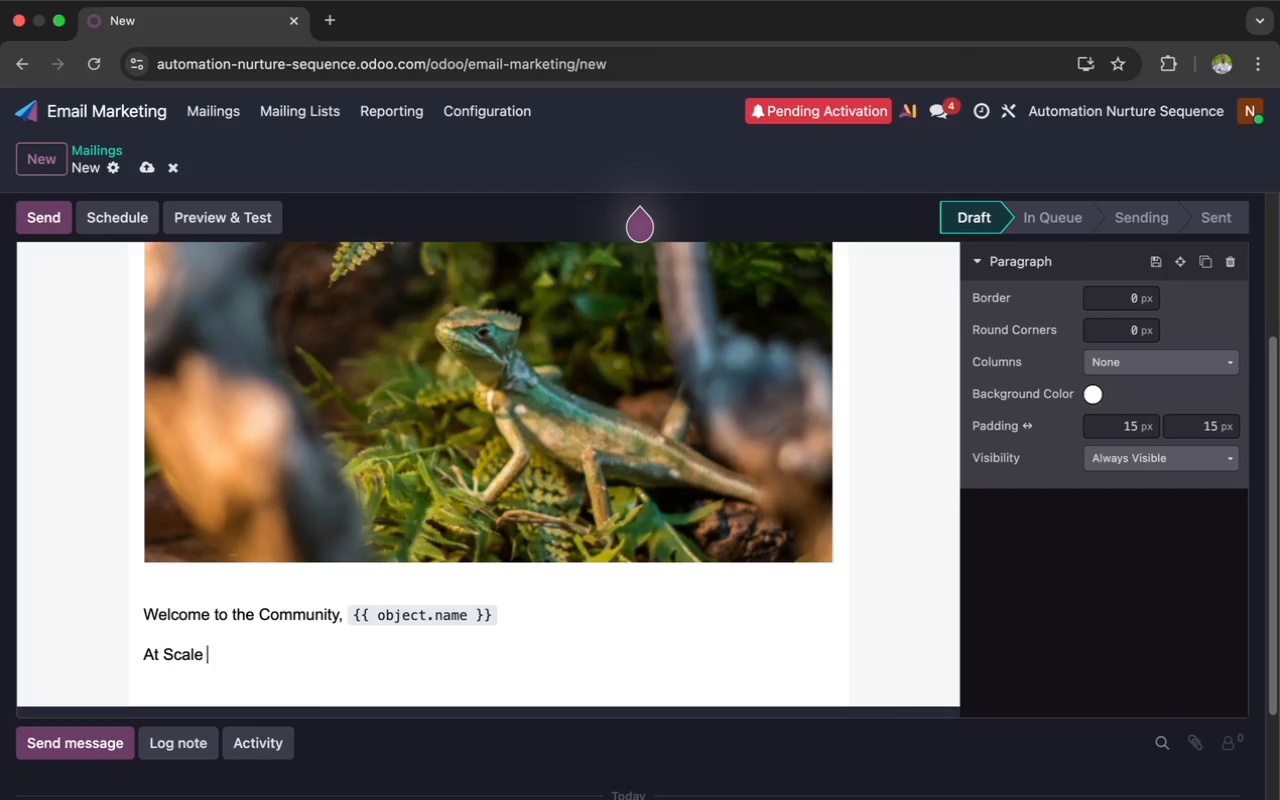 
key(Backspace)
 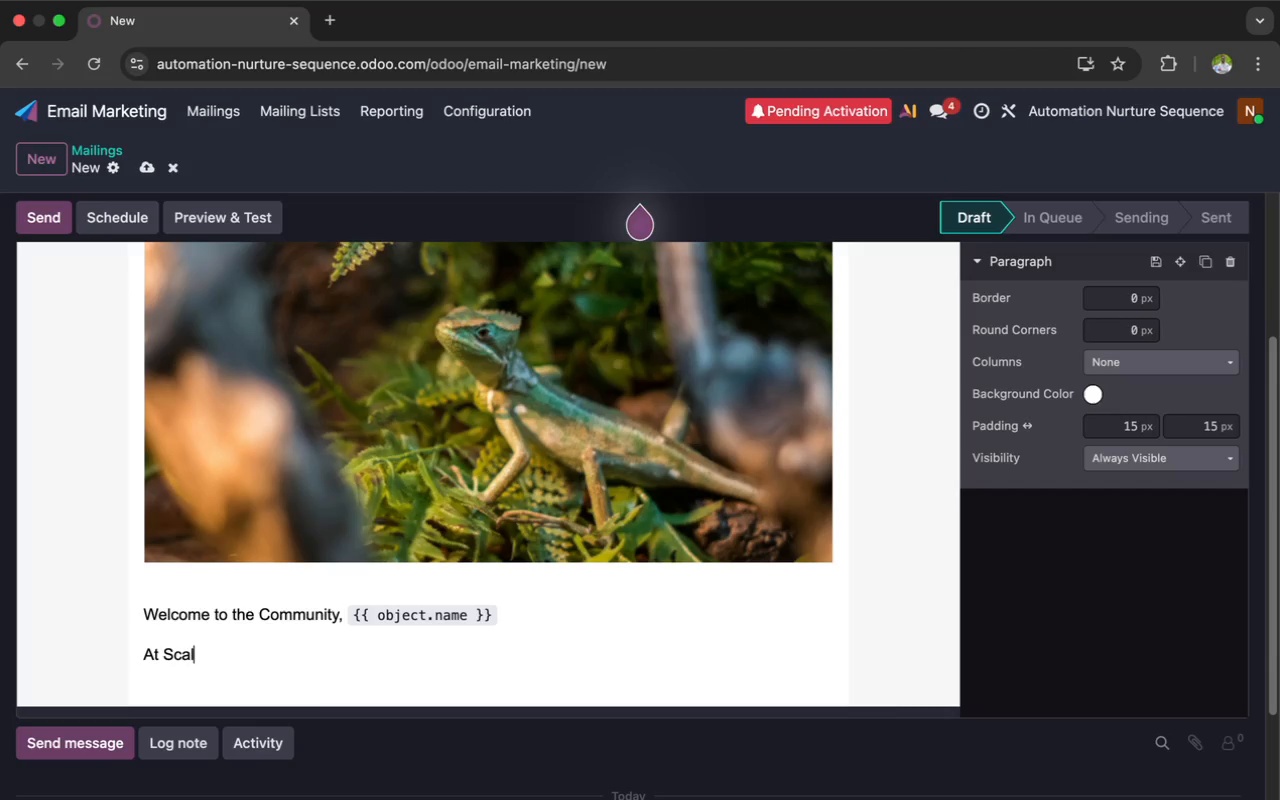 
key(Backspace)
 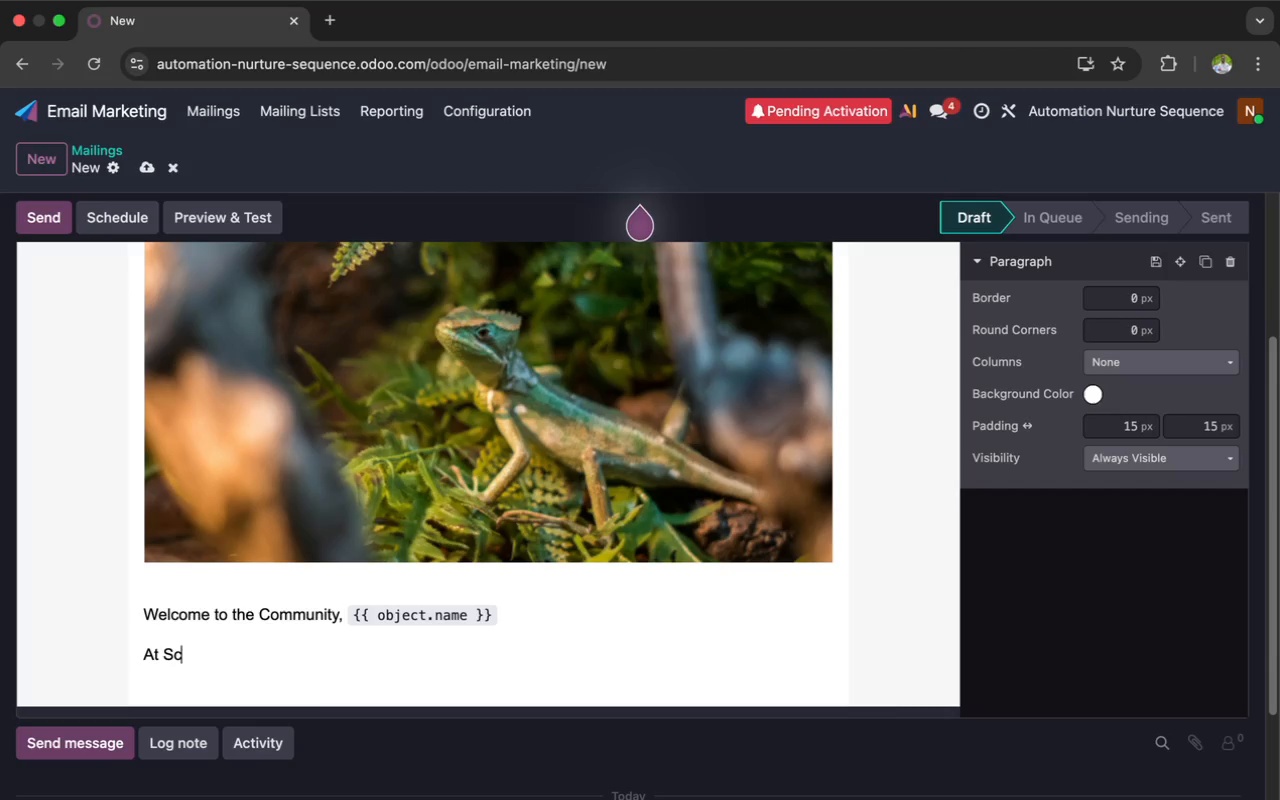 
key(Backspace)
 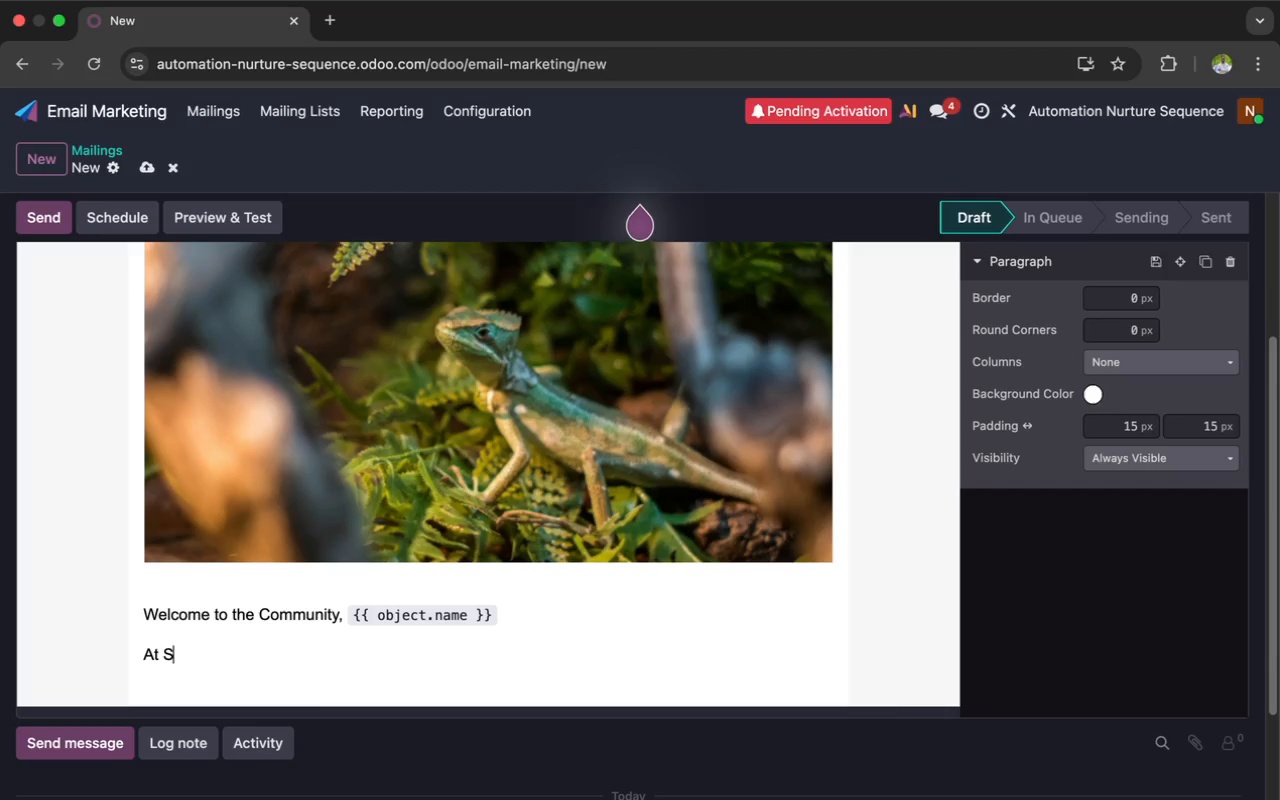 
key(Backspace)
 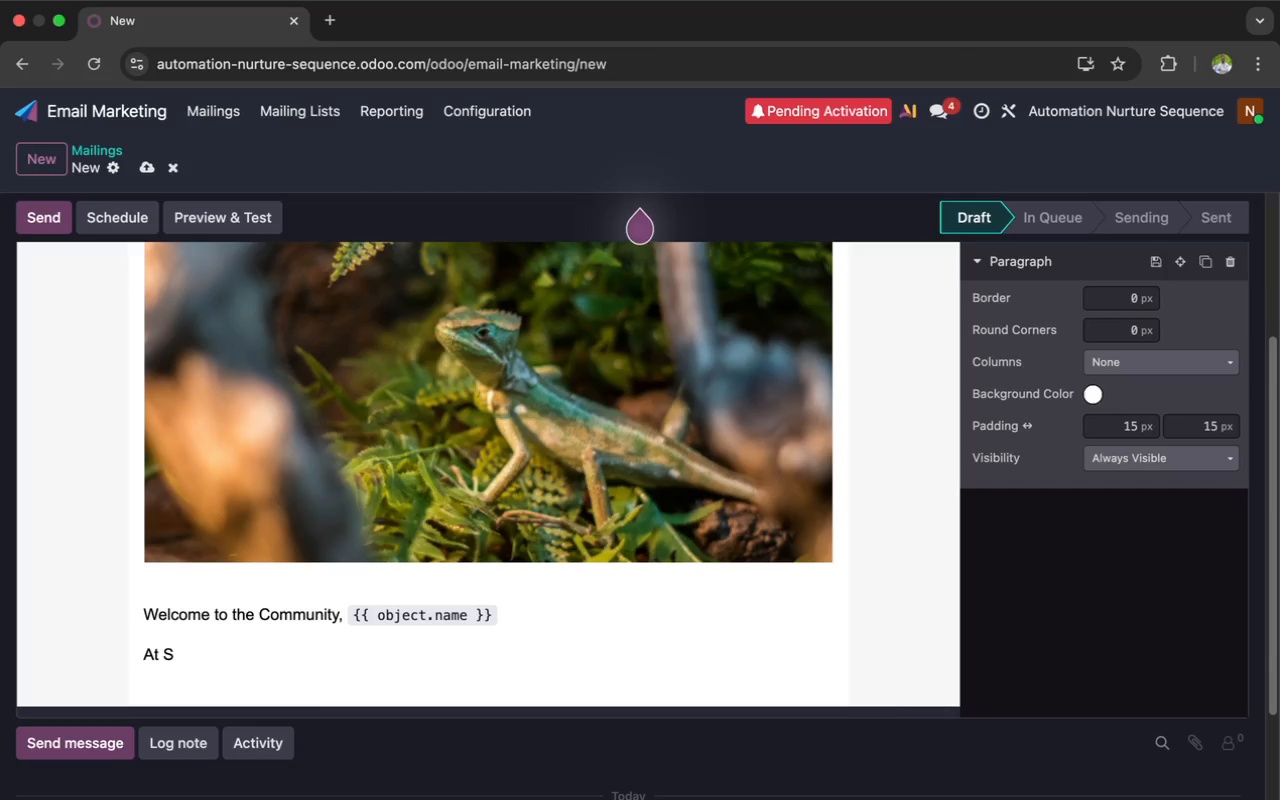 
key(Backspace)
 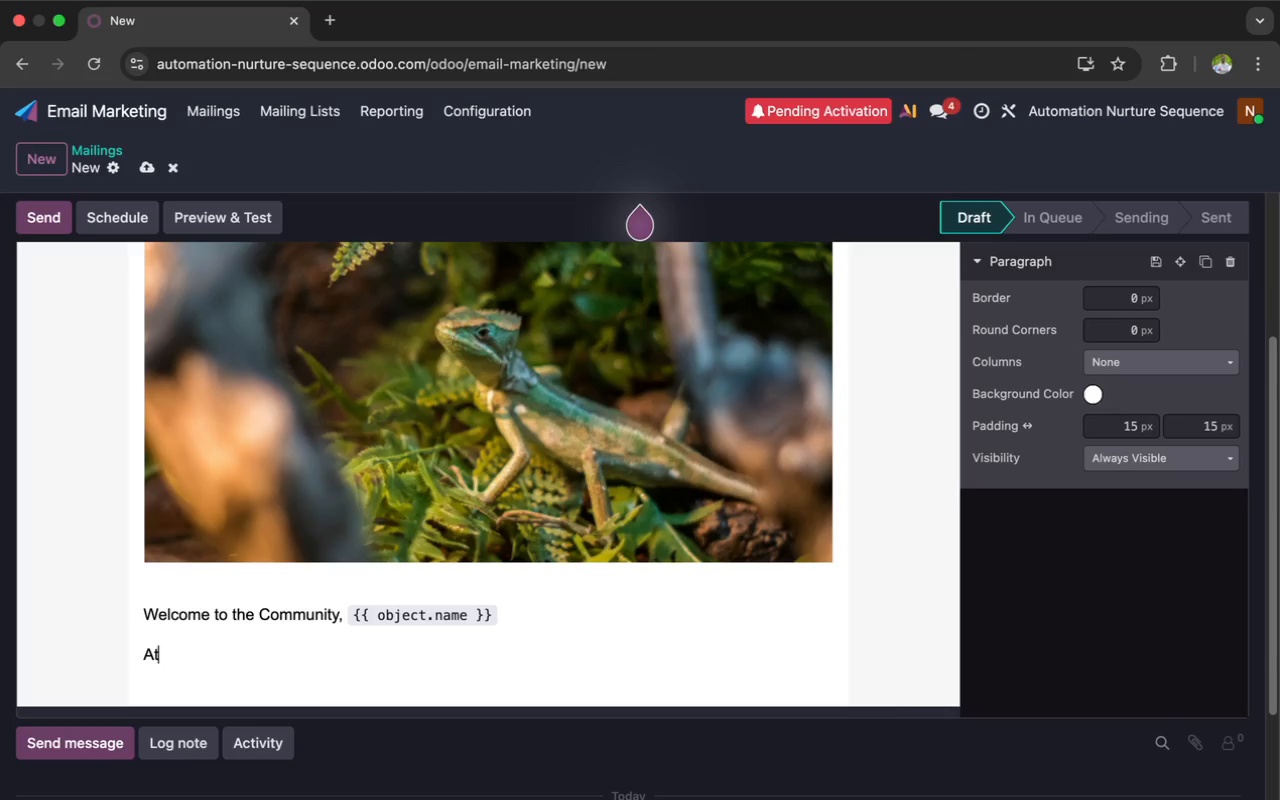 
key(Backspace)
 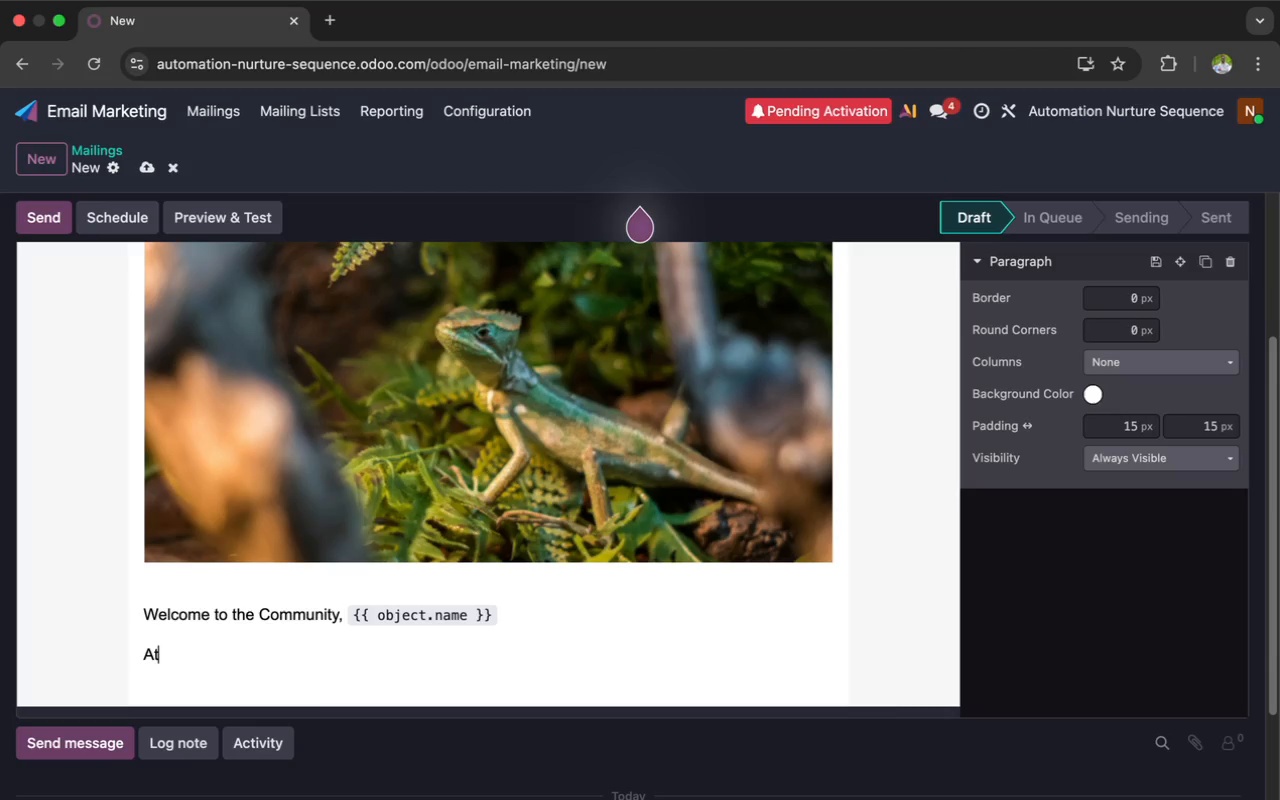 
key(Backspace)
 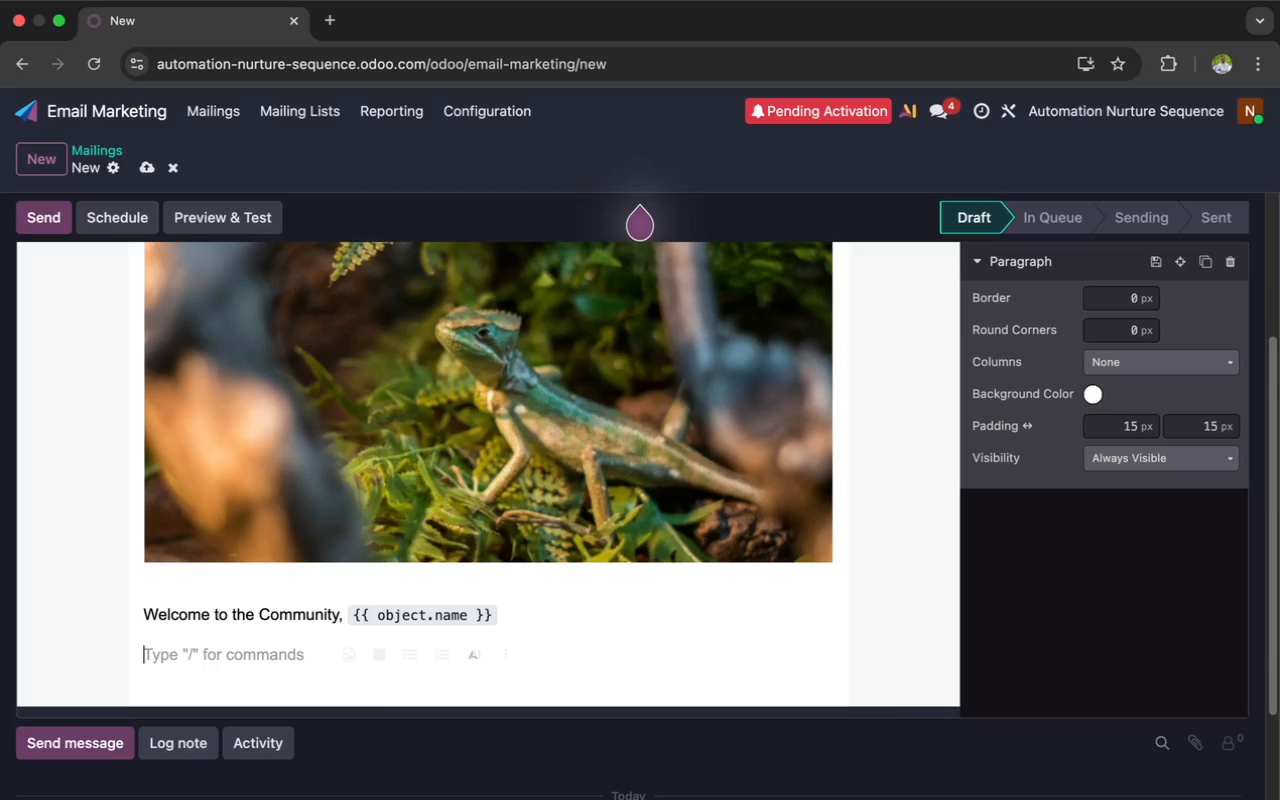 
type(Congratulation on bringing home your new)
 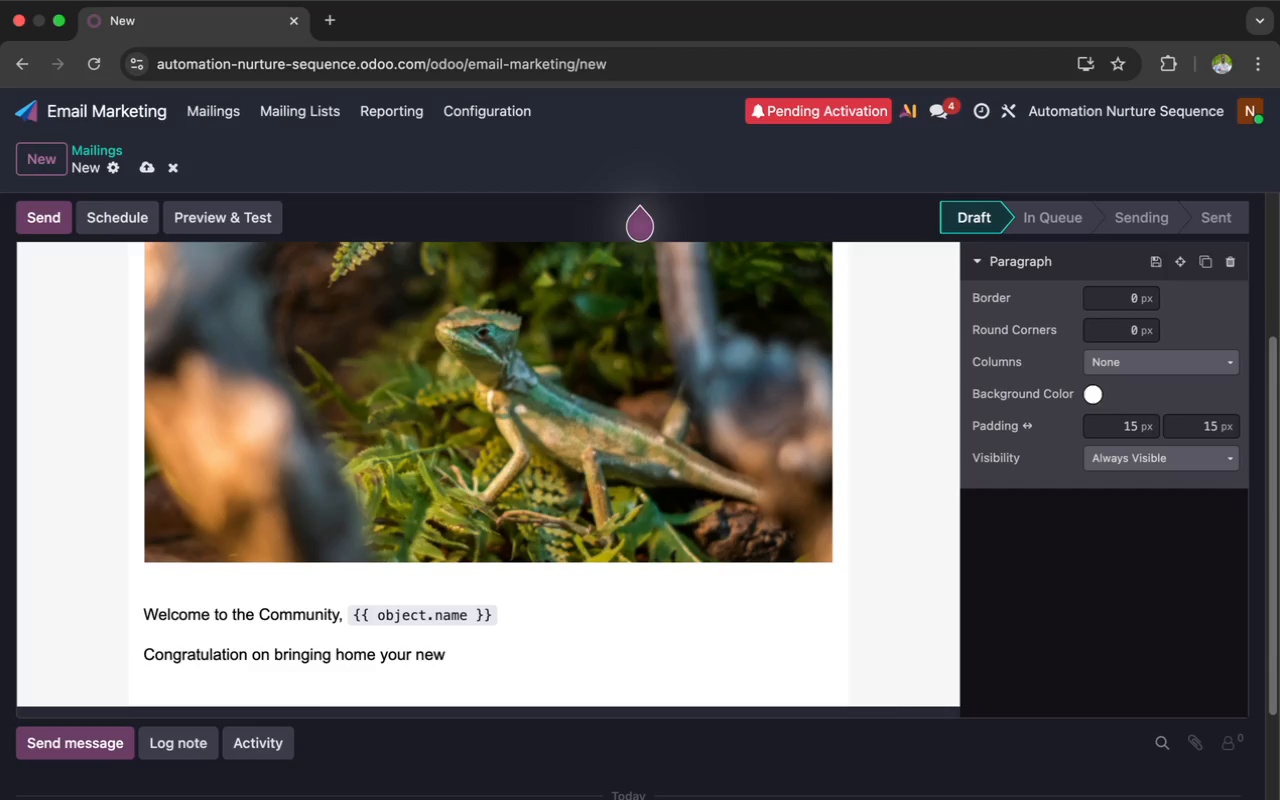 
wait(32.0)
 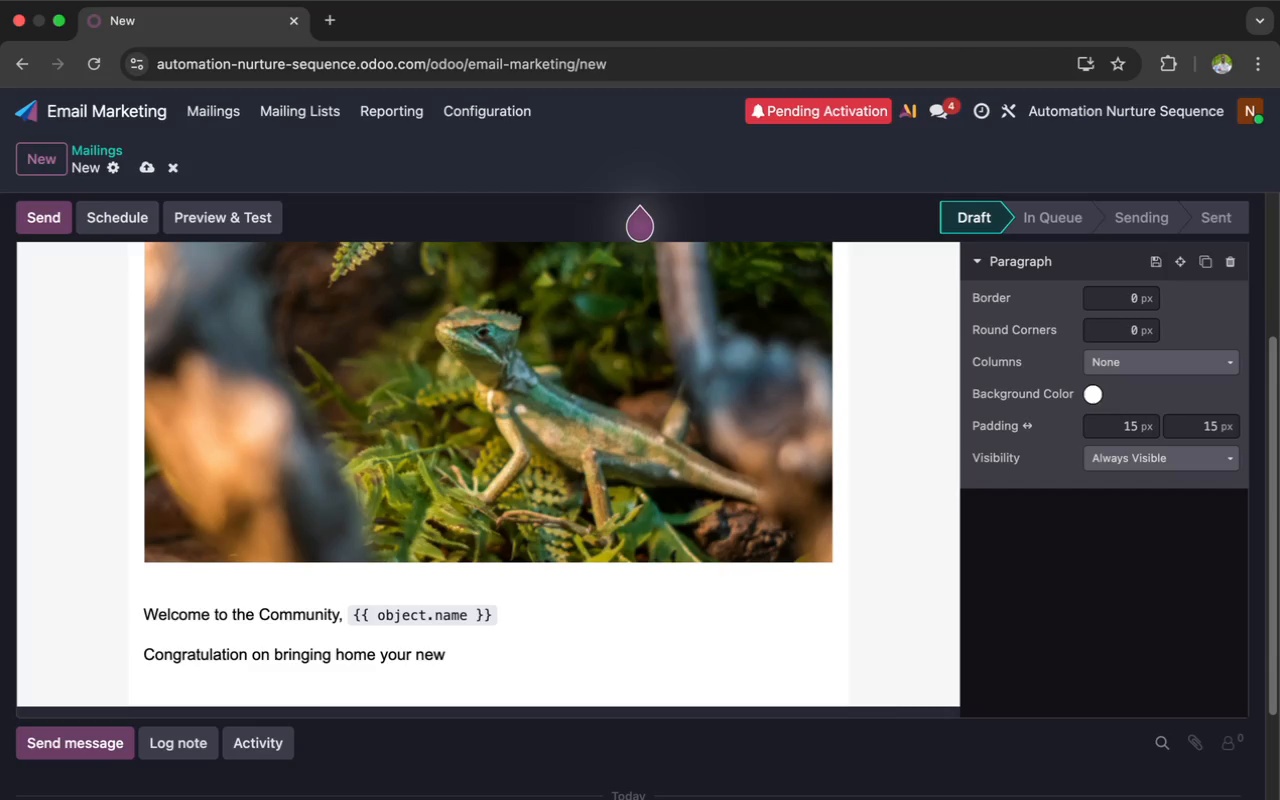 
key(Meta+MetaRight)
 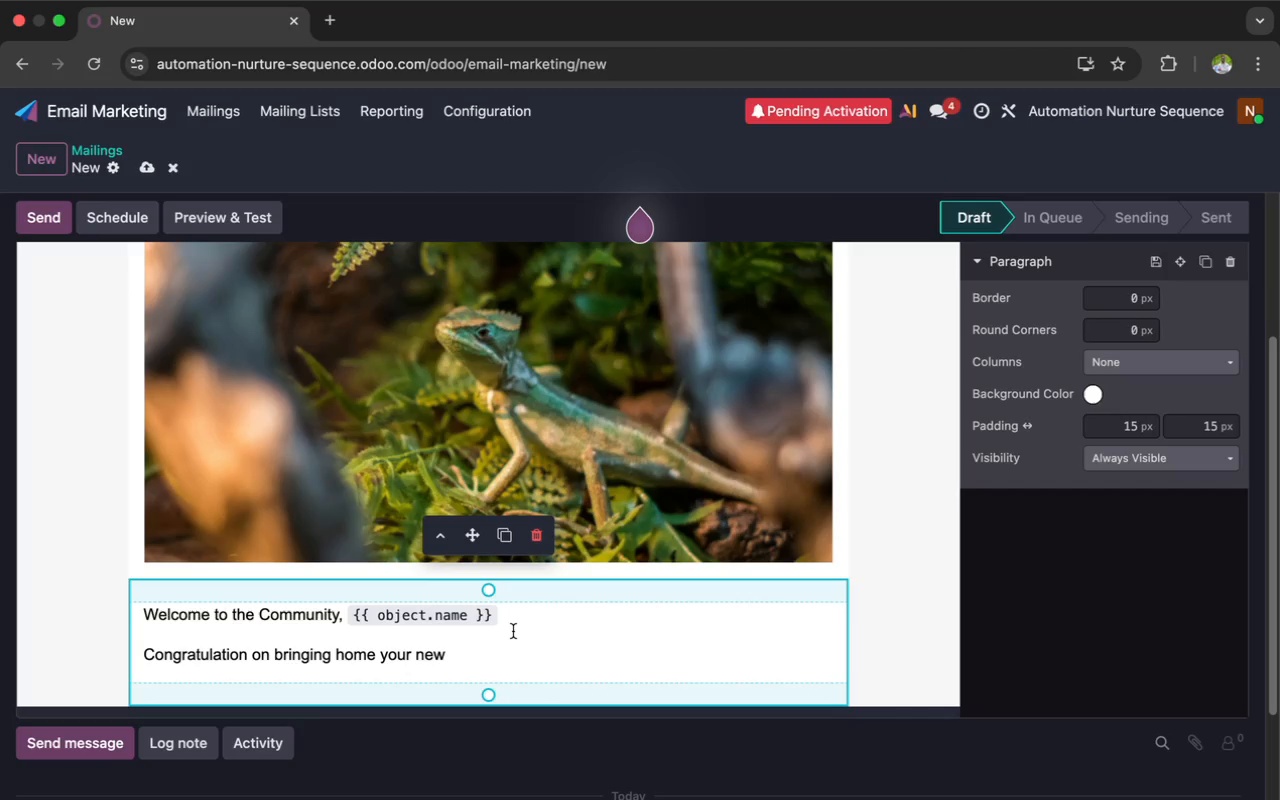 
key(Space)
 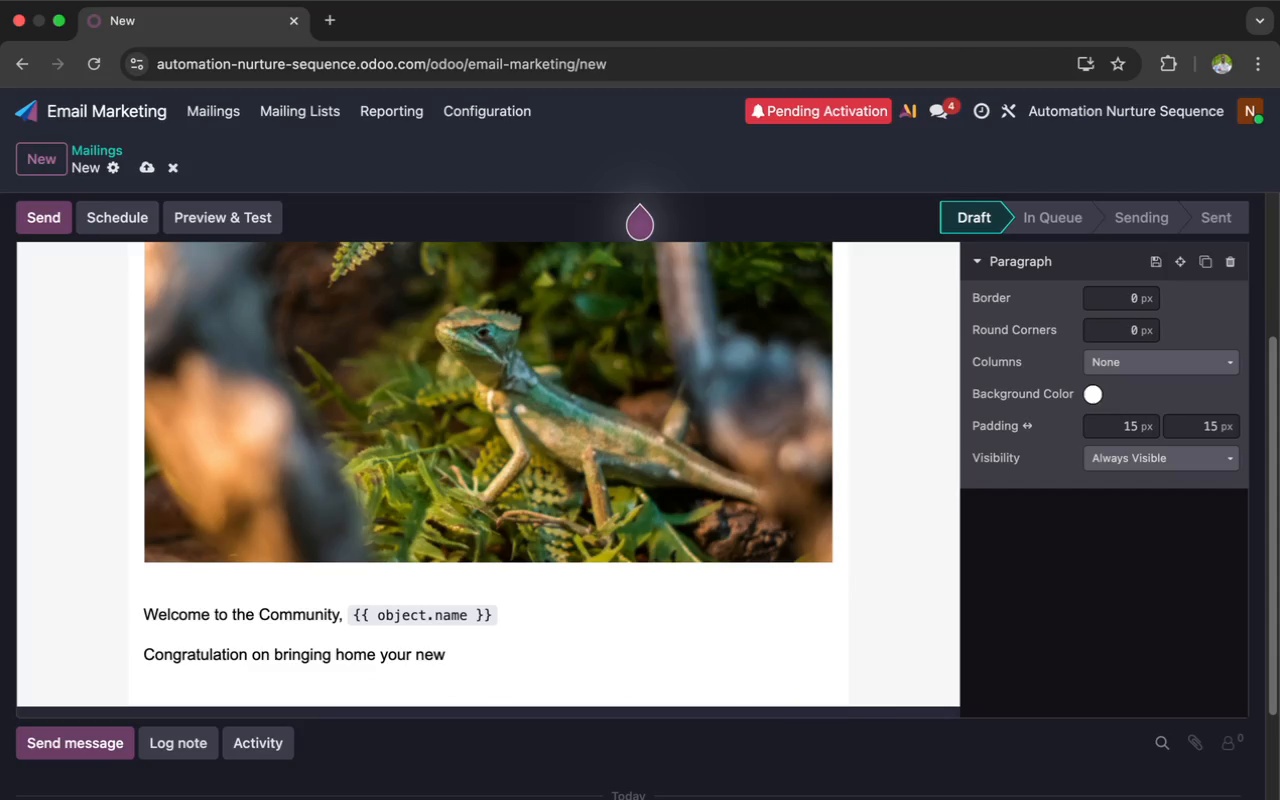 
key(Backquote)
 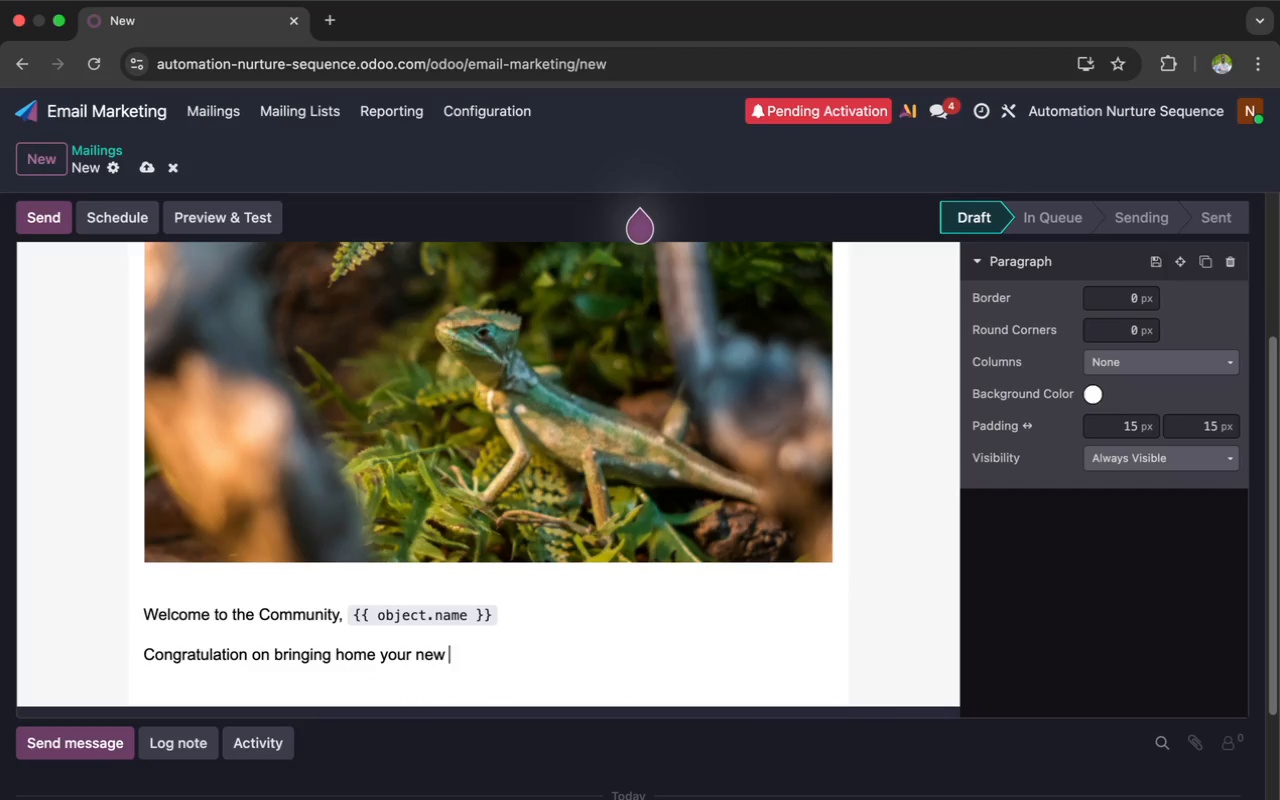 
key(Shift+BracketLeft)
 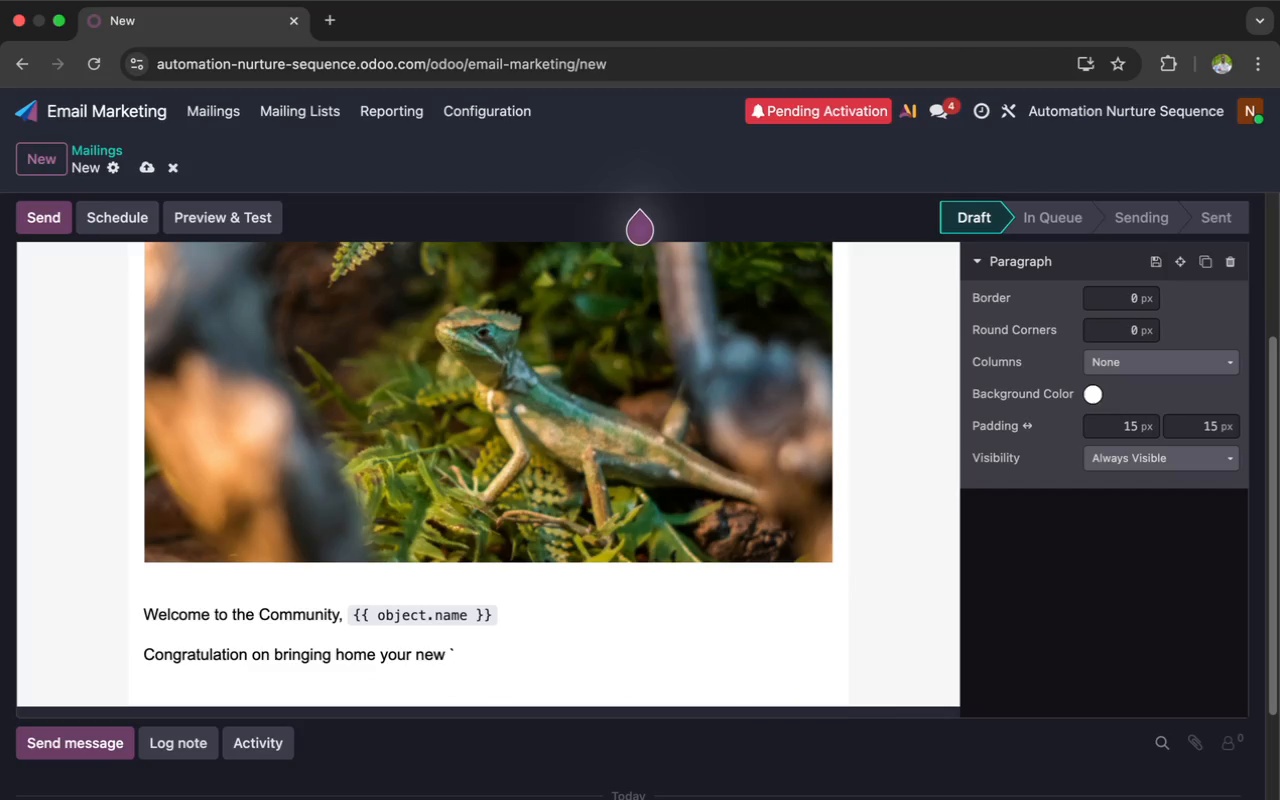 
key(Shift+BracketLeft)
 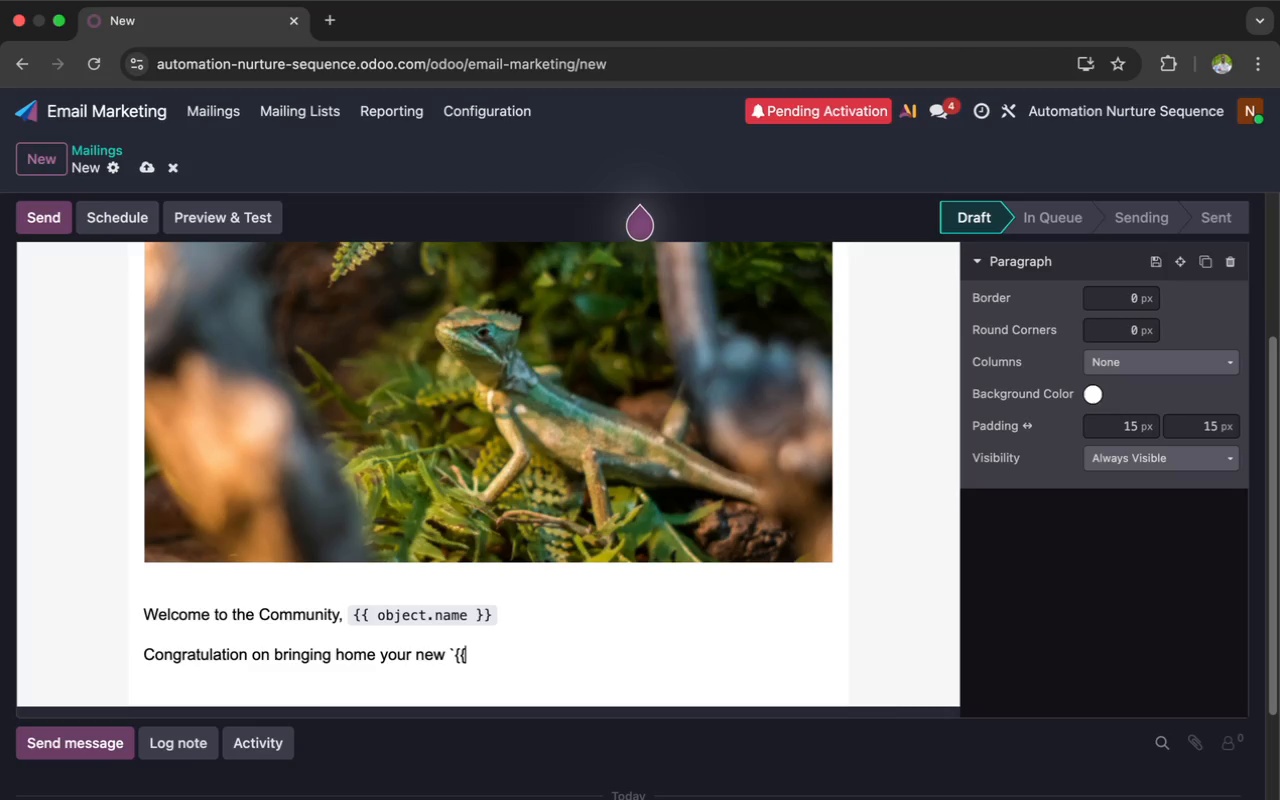 
wait(8.81)
 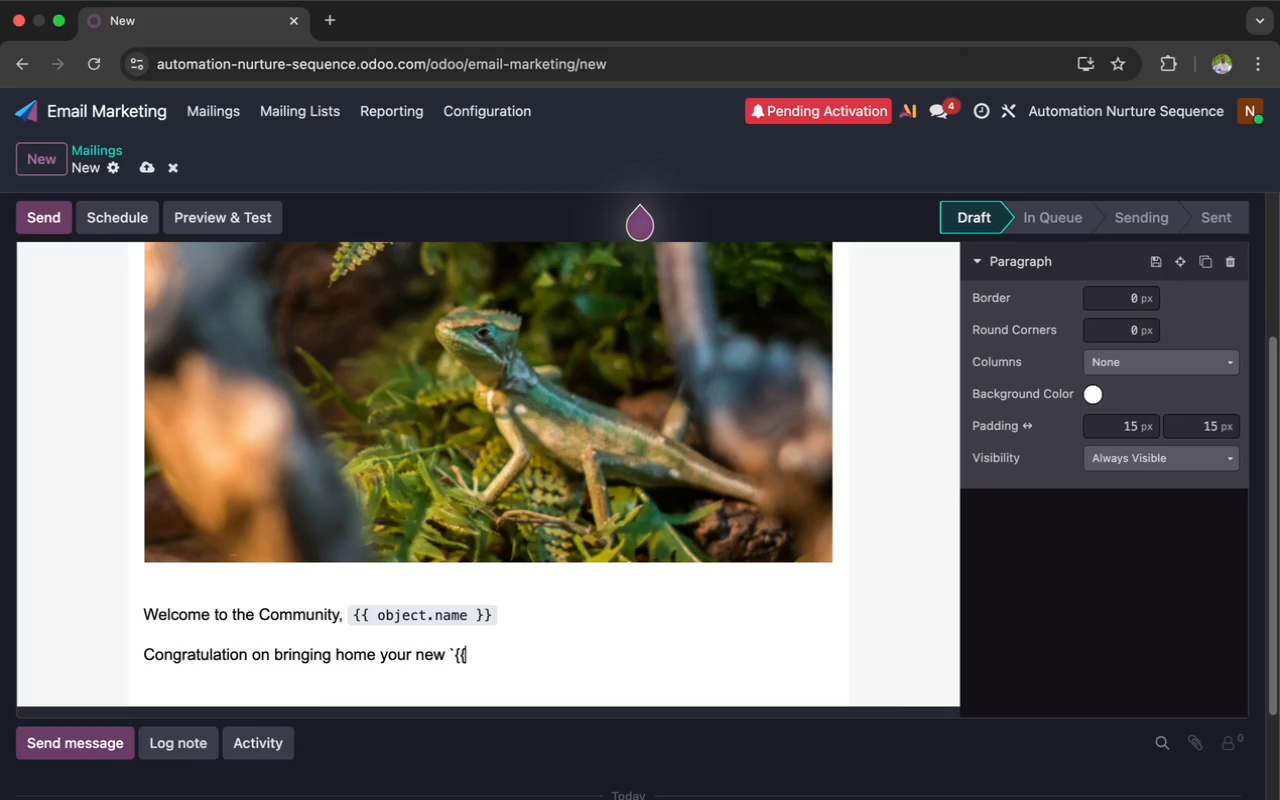 
type( object.x_)
 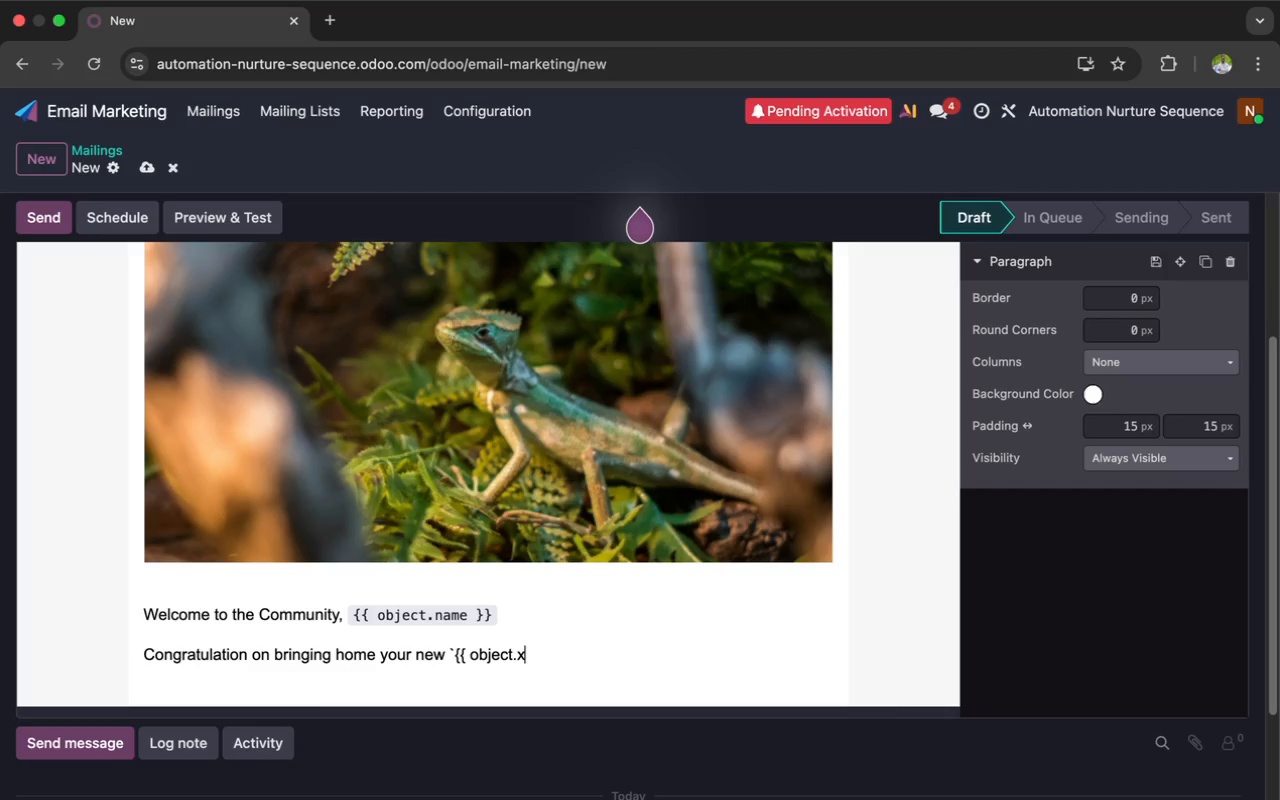 
wait(6.18)
 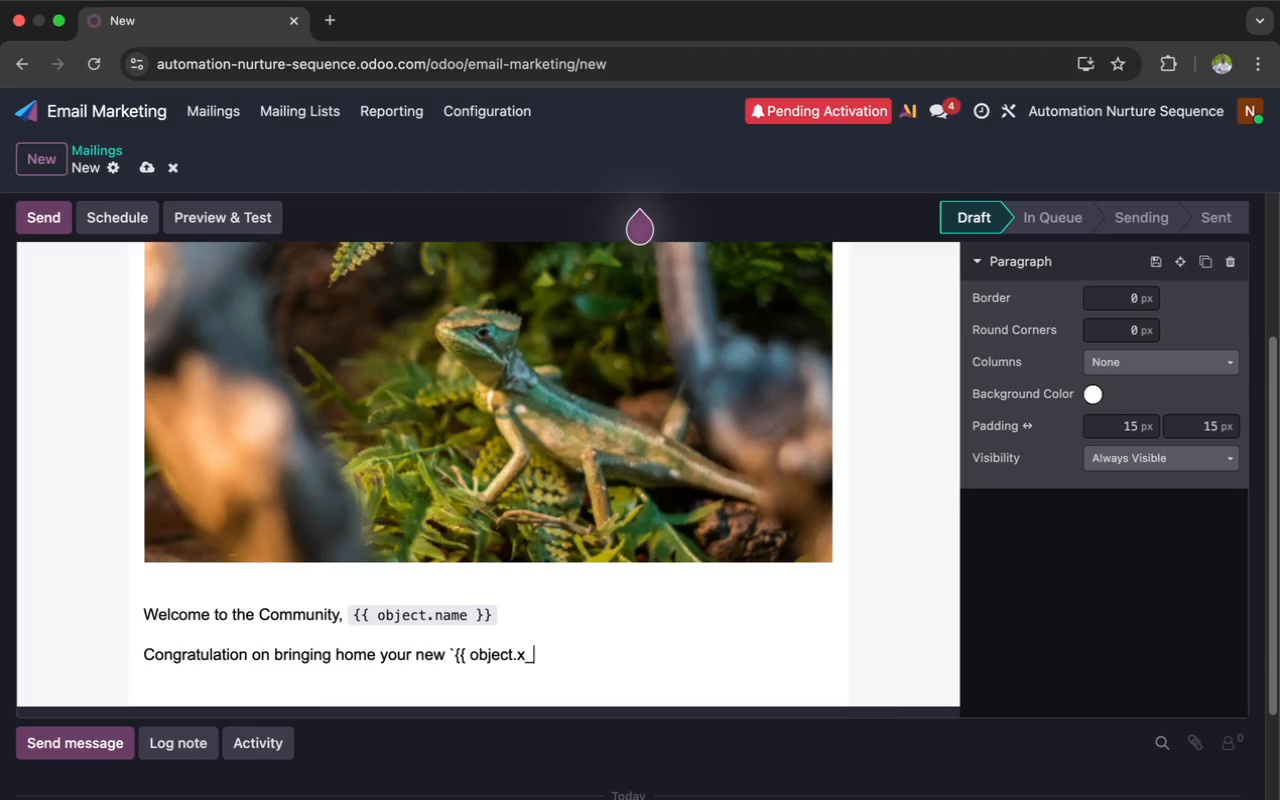 
type(repti)
 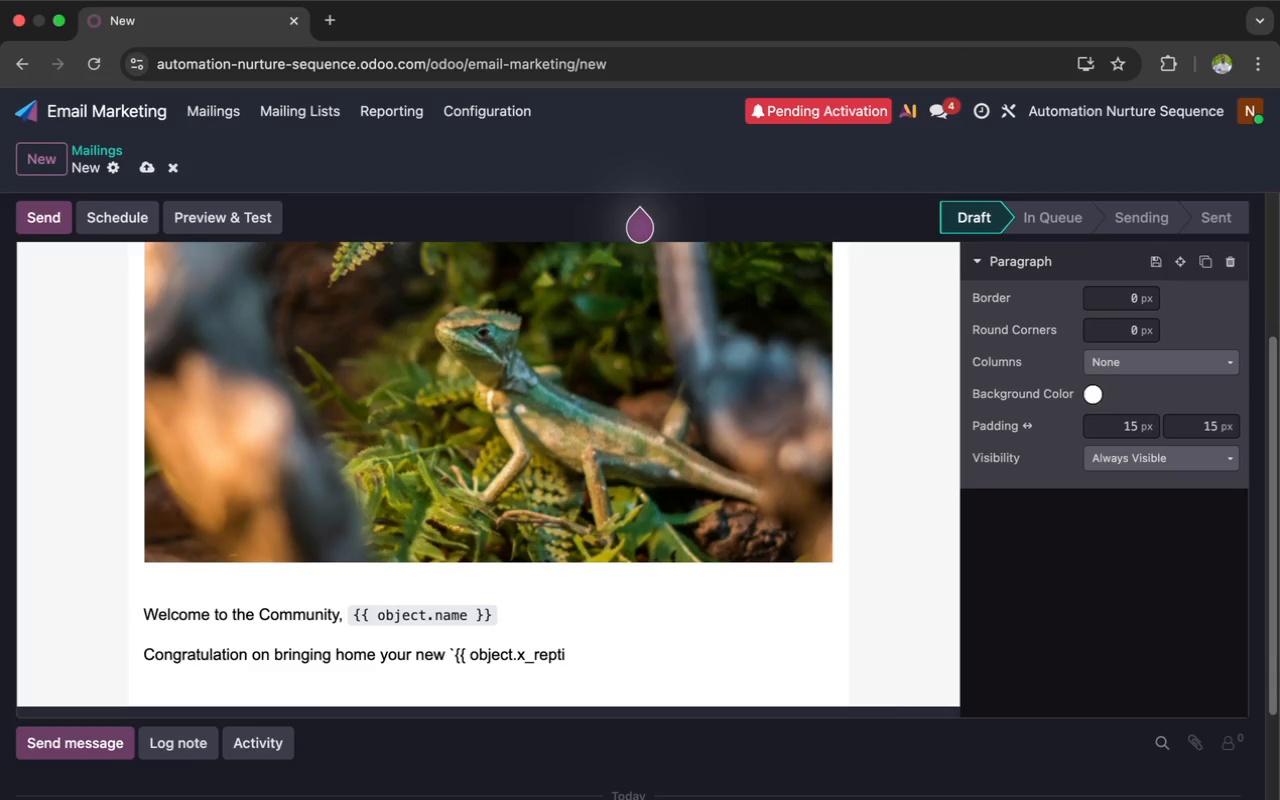 
type(le)
 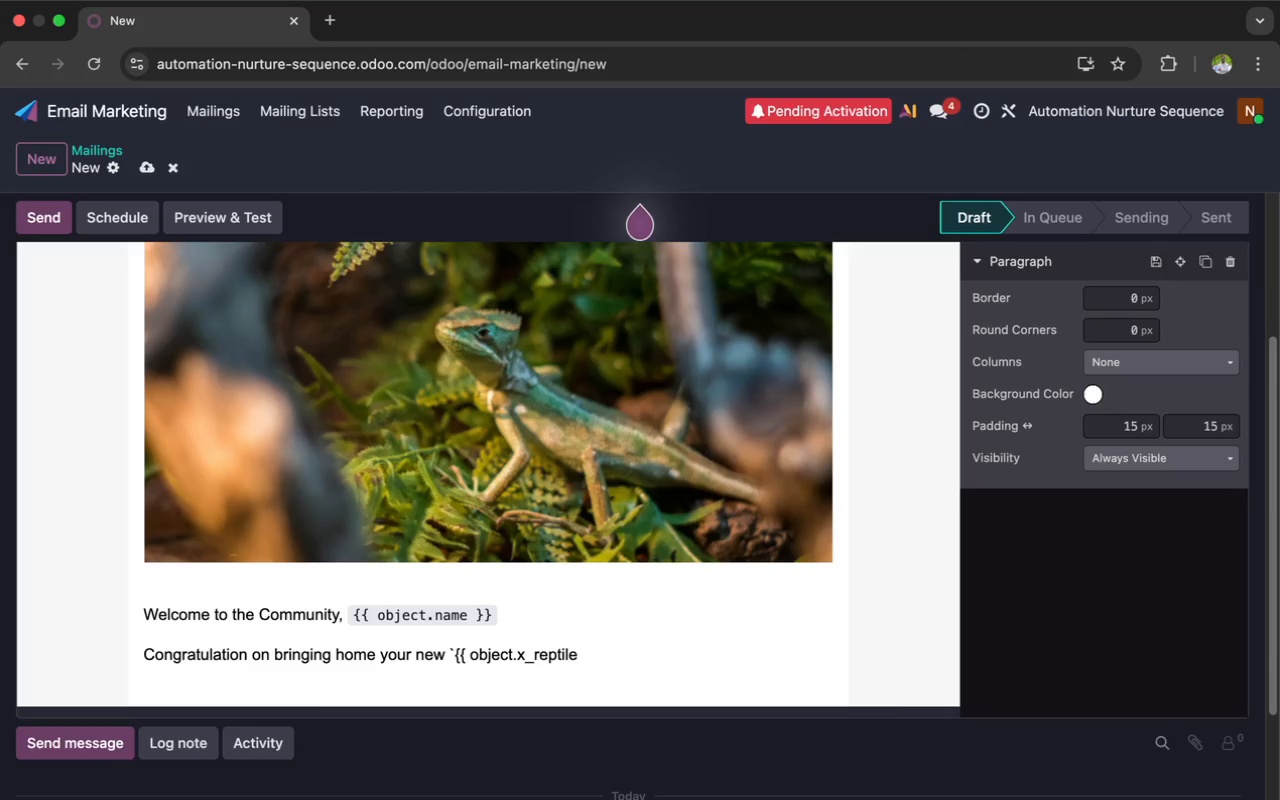 
type(_species }}.)
 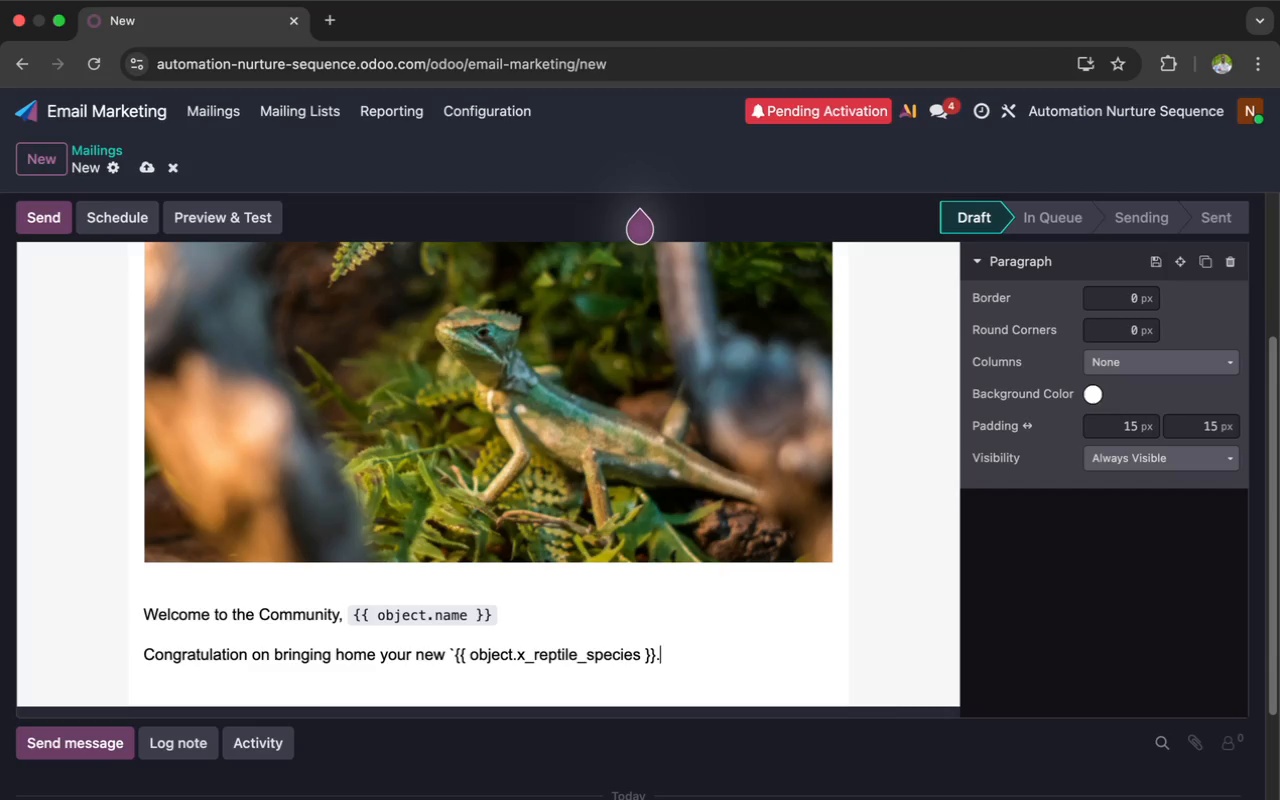 
key(Enter)
 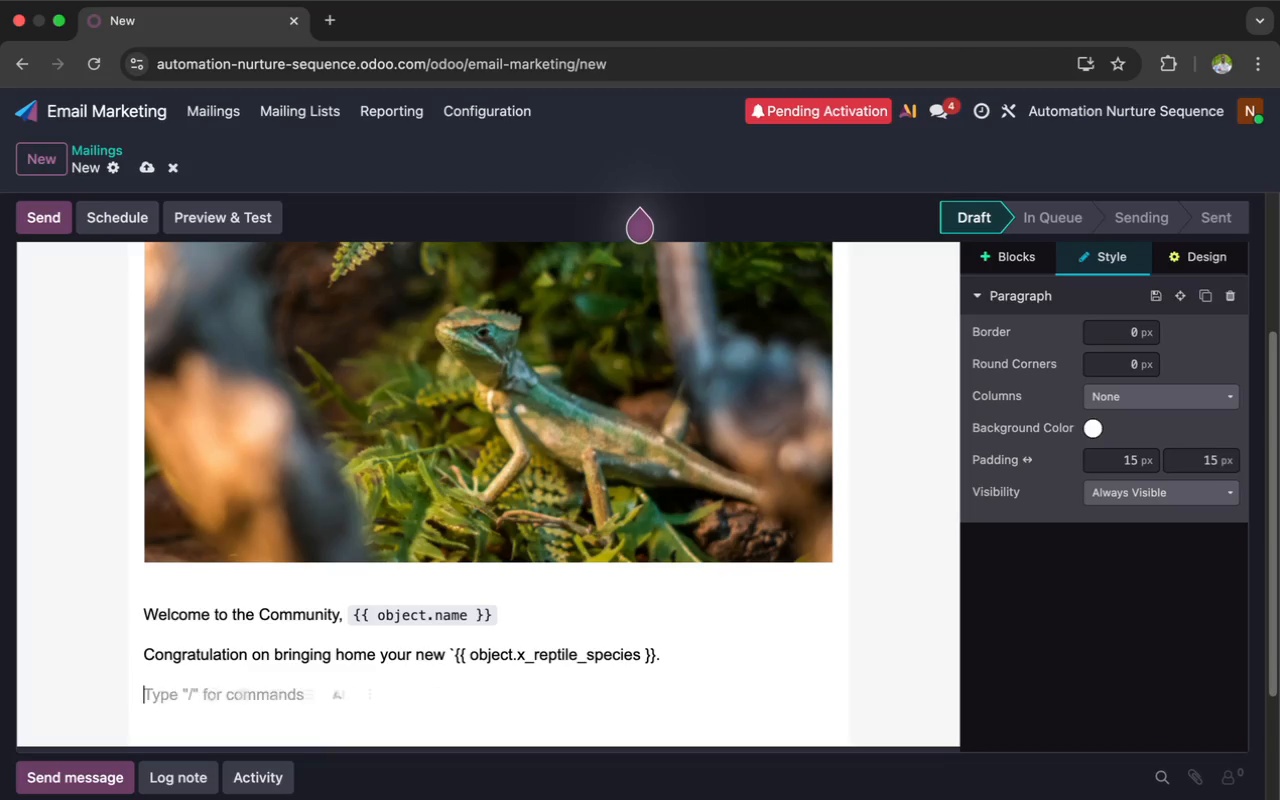 
type(At Scale )
 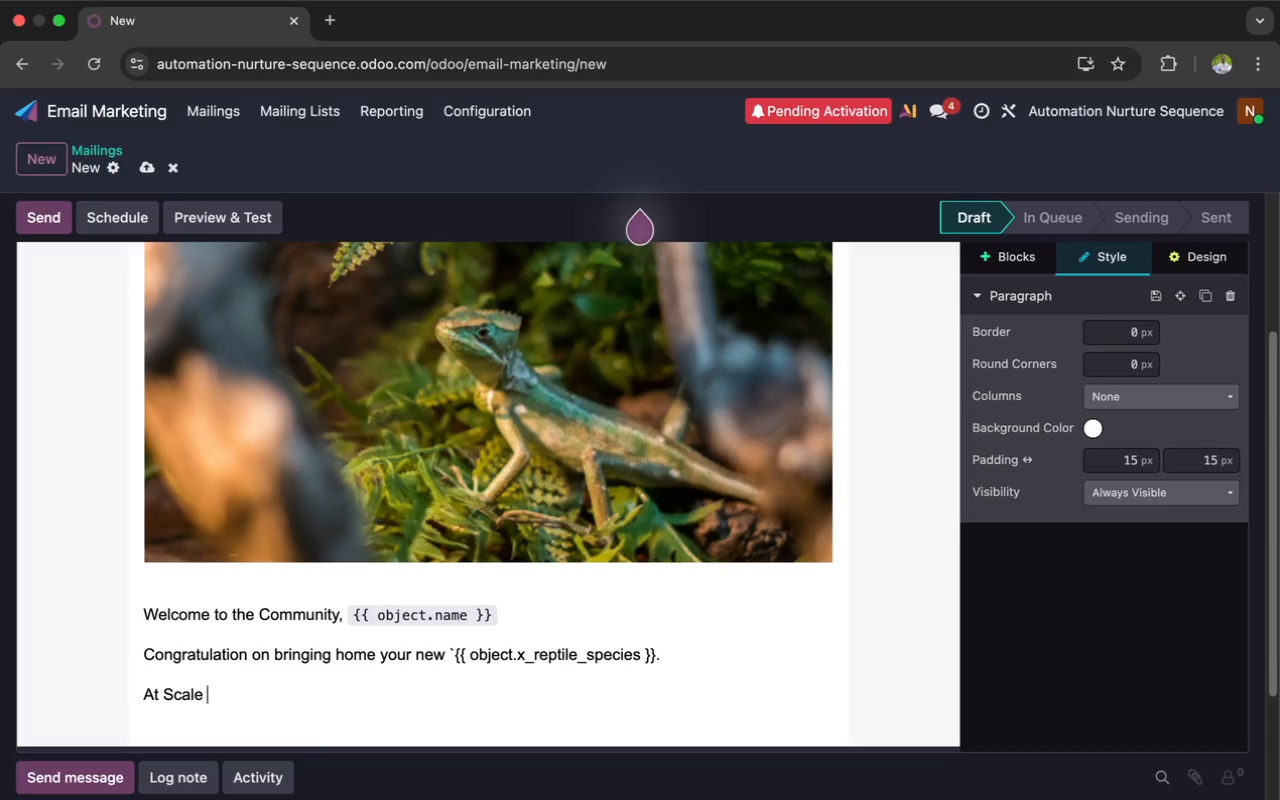 
type(&&)
key(Backspace)
type( )
 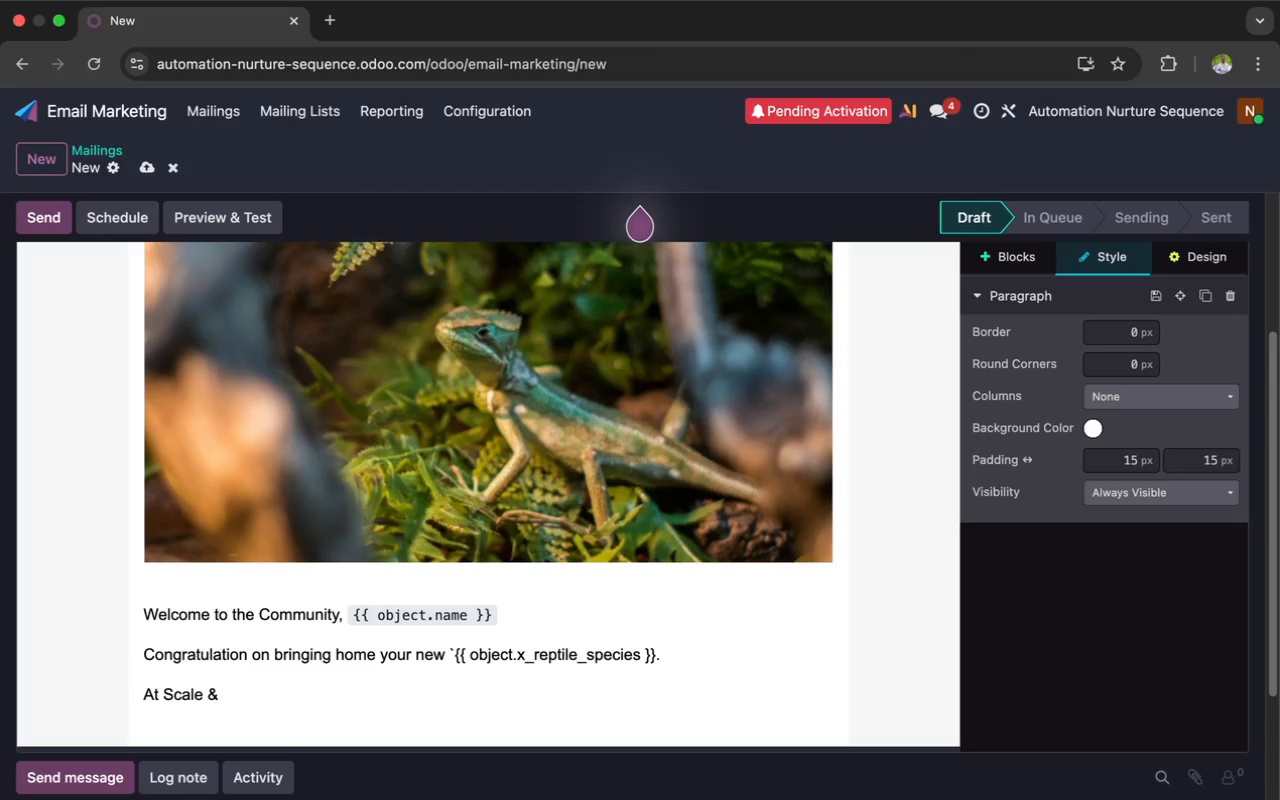 
wait(10.12)
 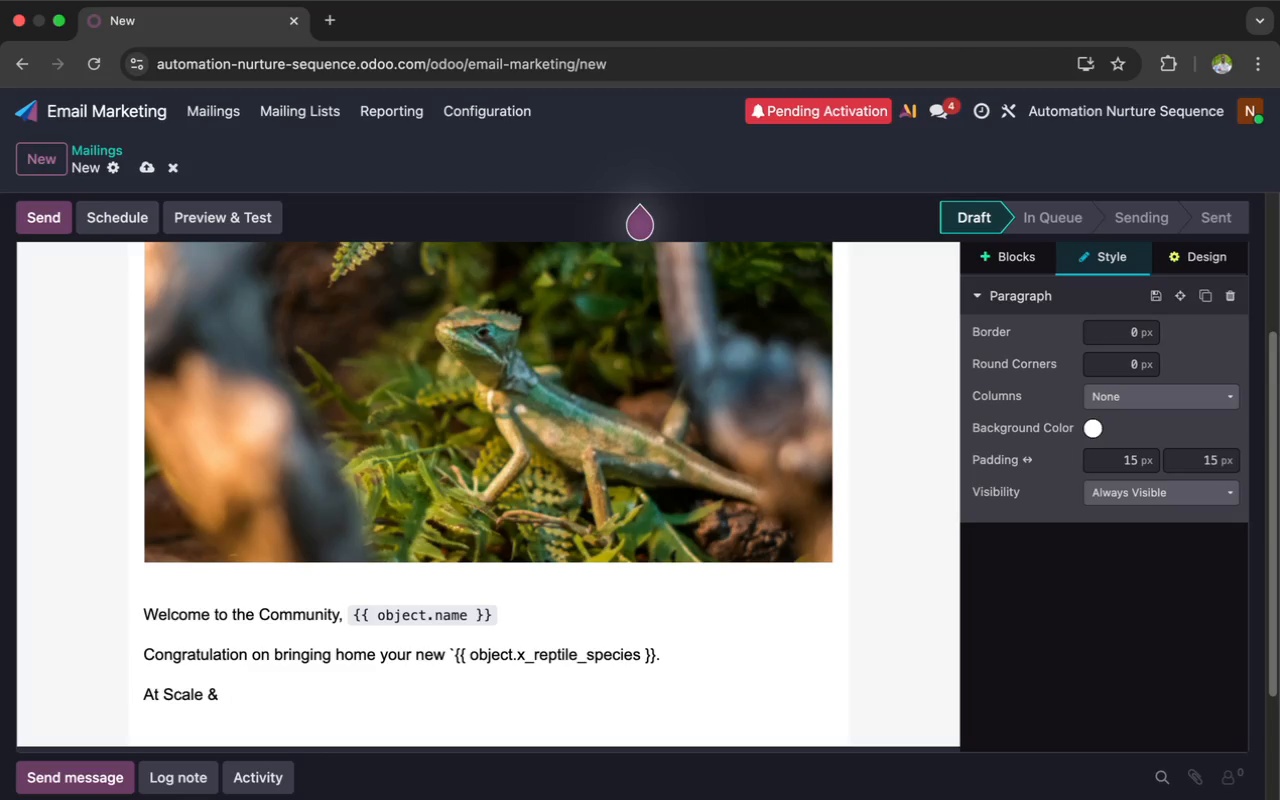 
type(Tail )
 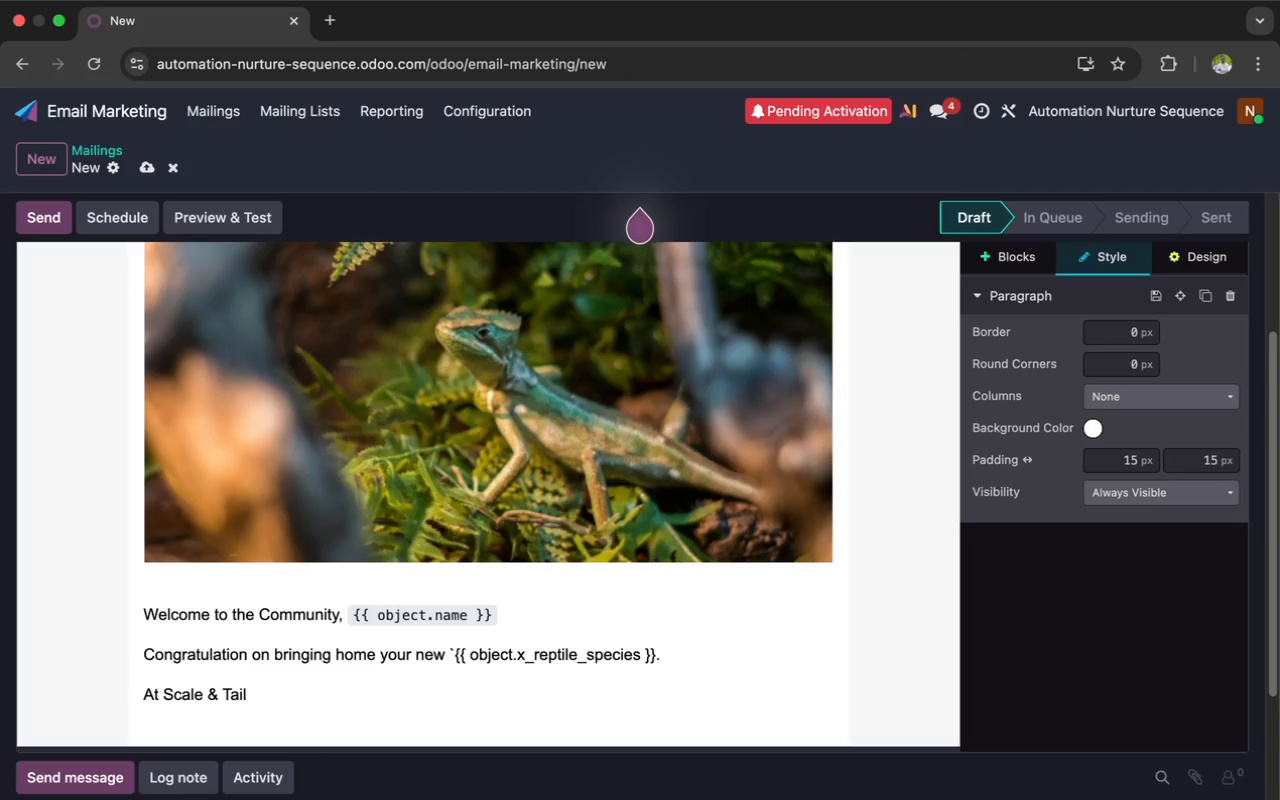 
wait(33.54)
 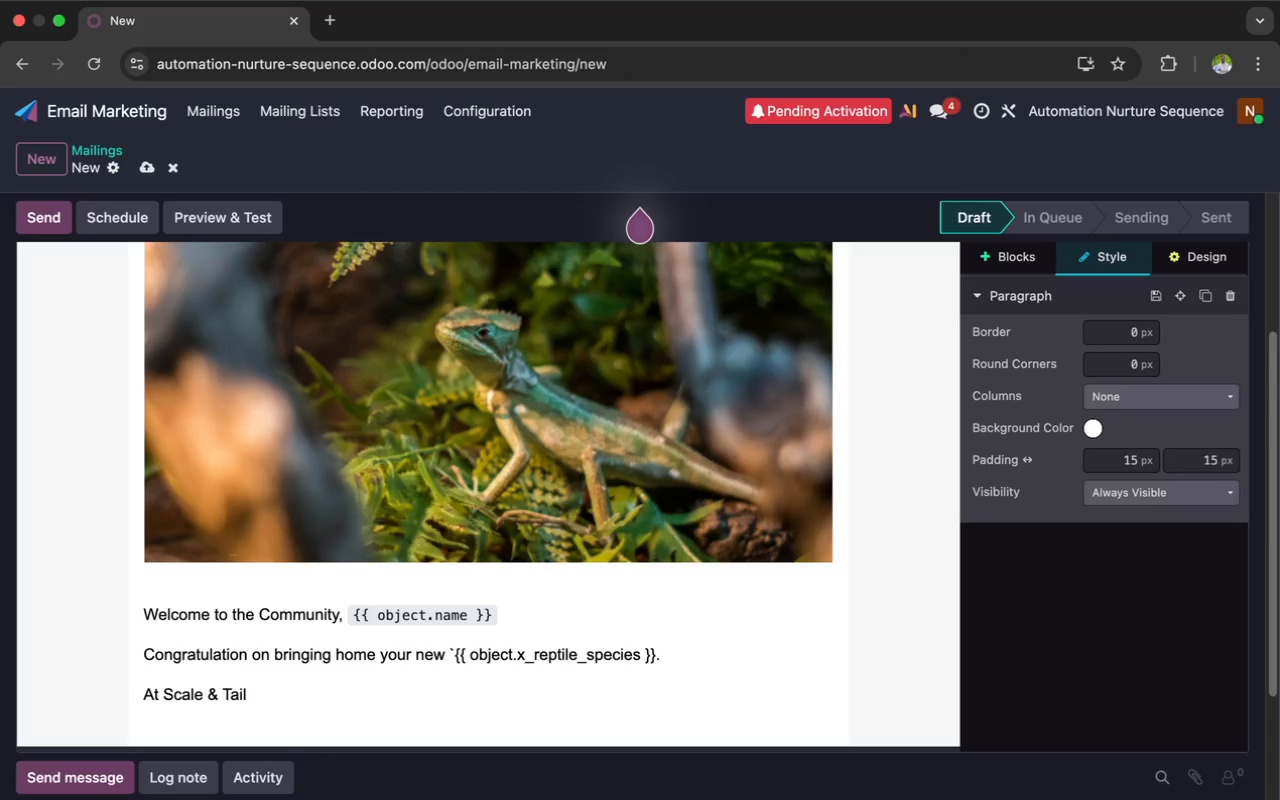 
type(sa)
 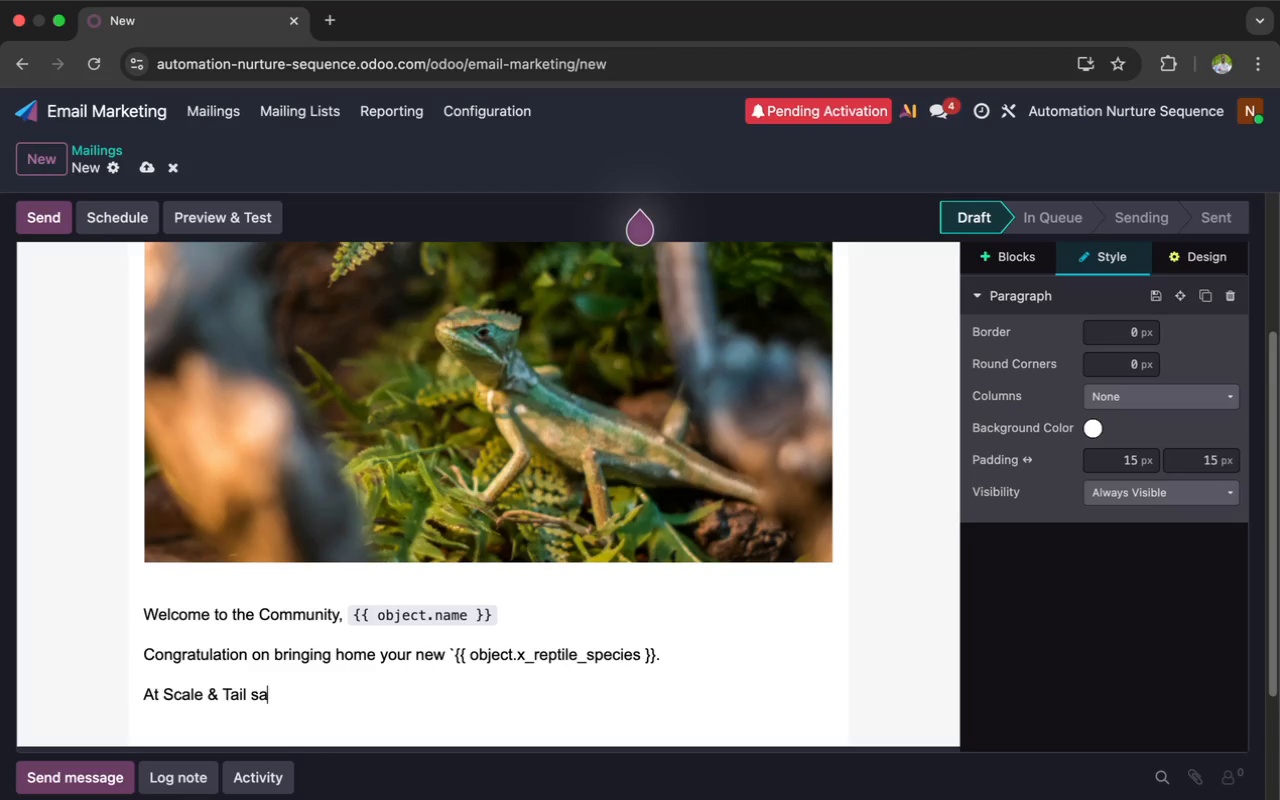 
wait(5.04)
 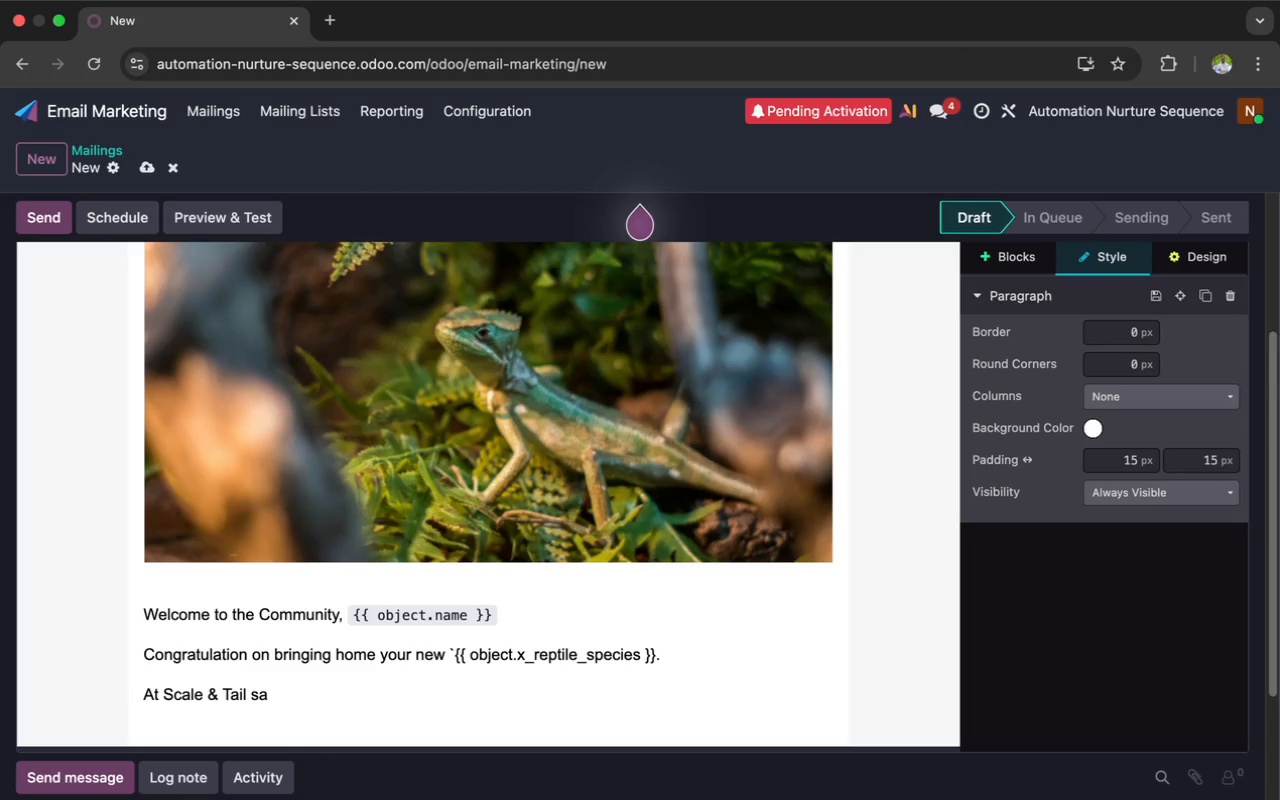 
key(Backspace)
key(Backspace)
type(Sa)
 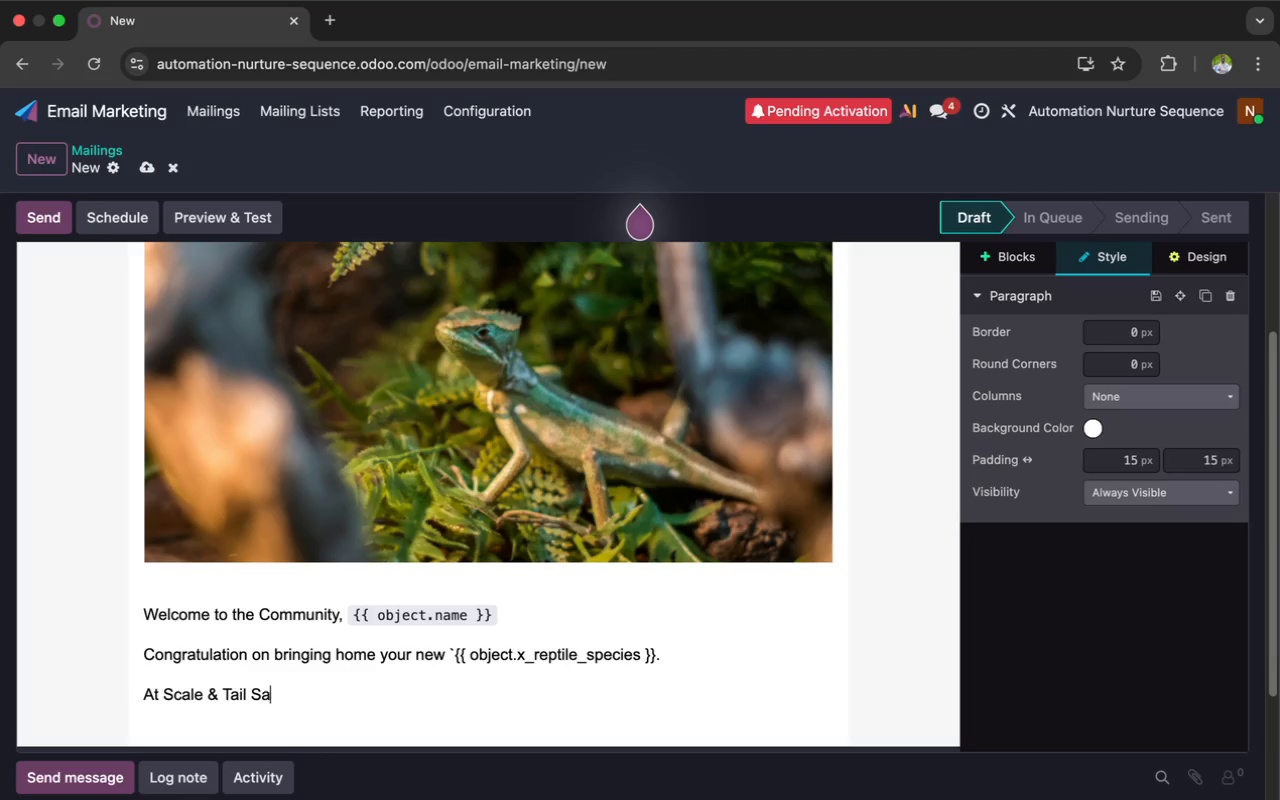 
type(nct)
 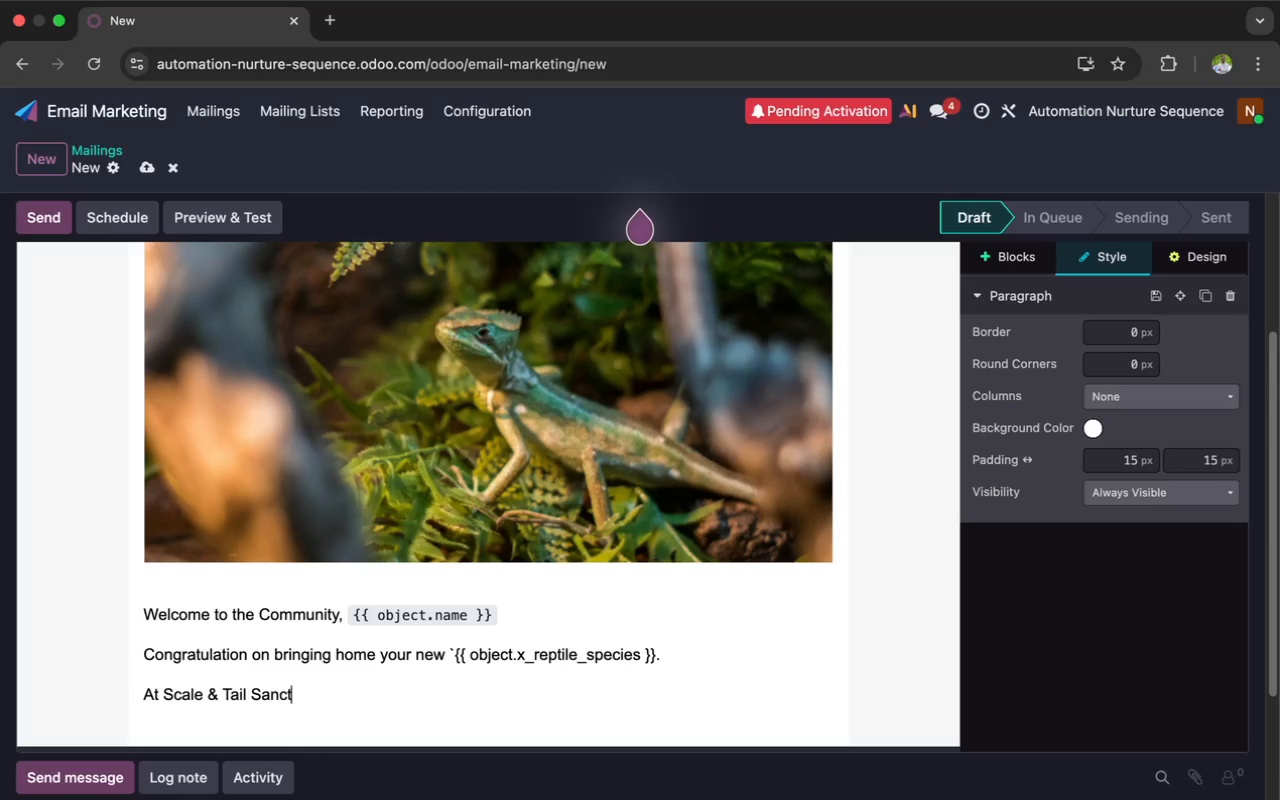 
wait(58.08)
 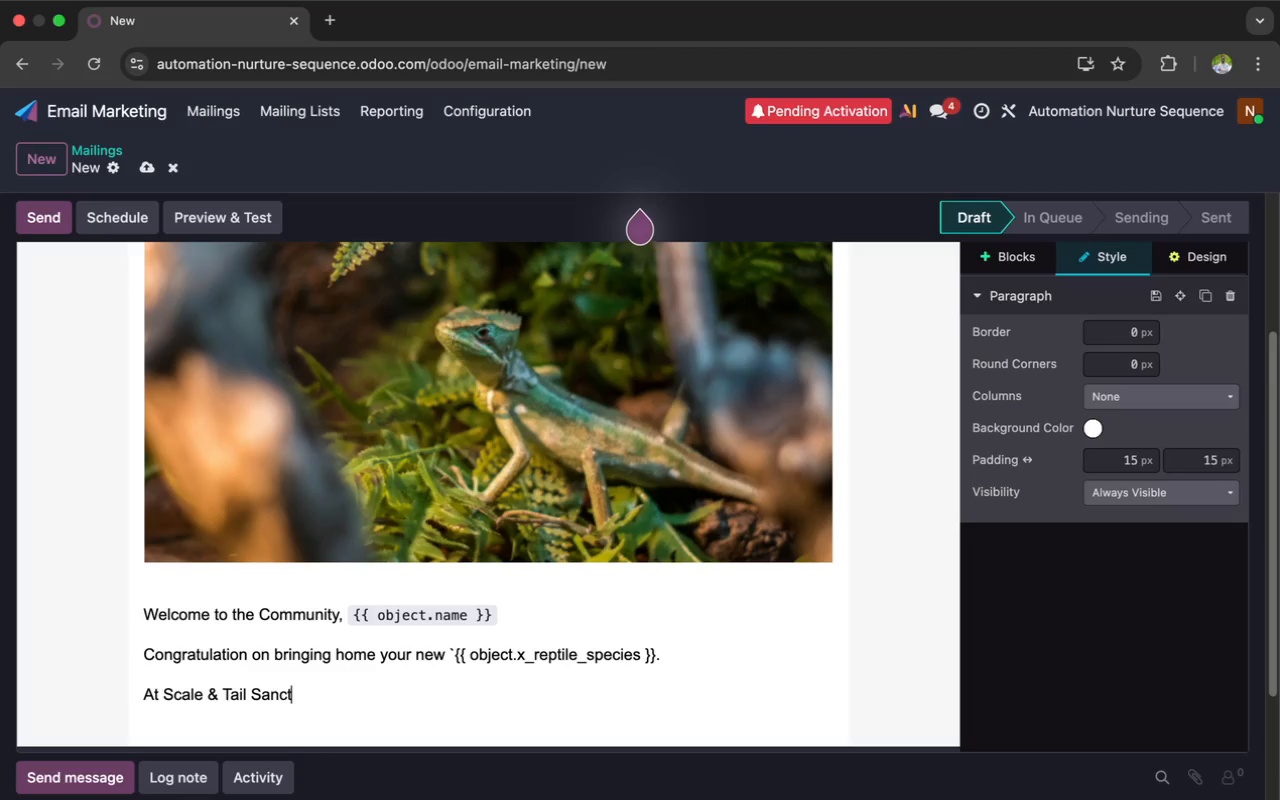 
type(uary )
 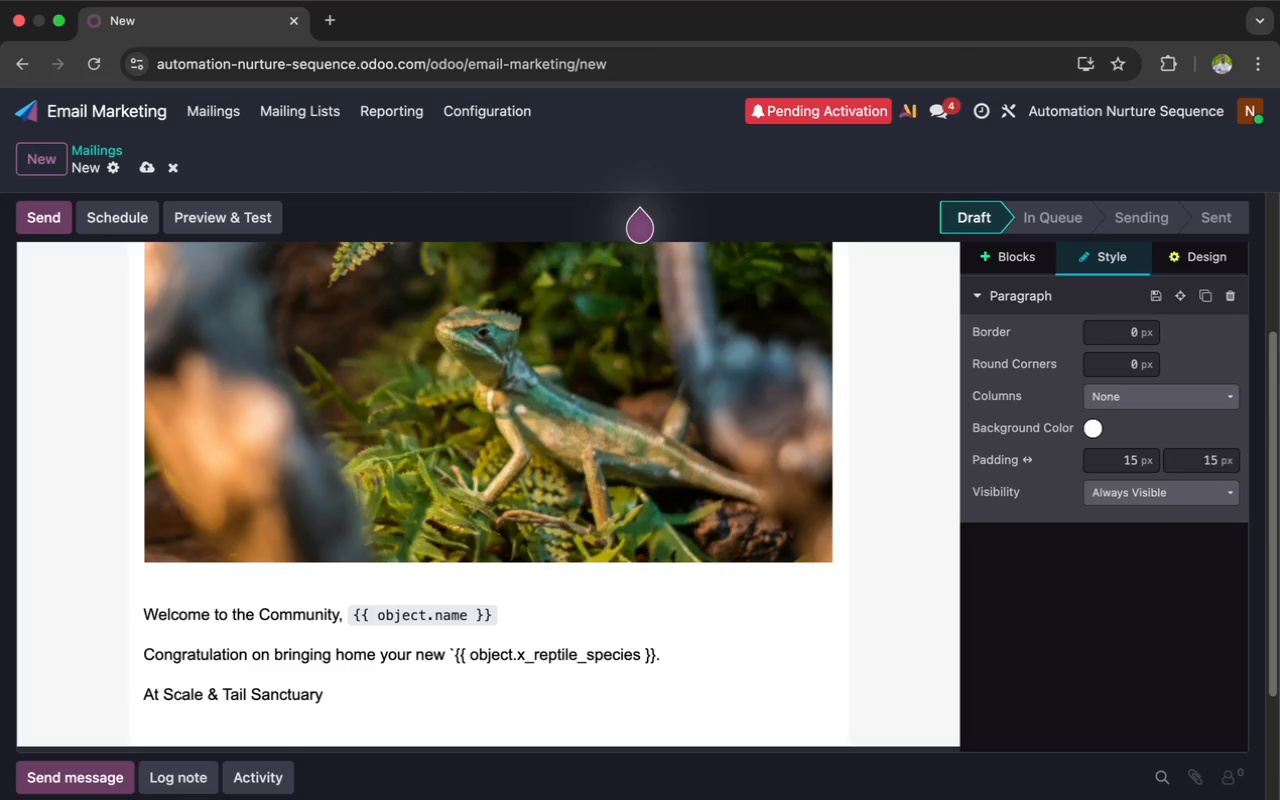 
key(Backspace)
type(,,)
key(Backspace)
type( webelieve ex)
 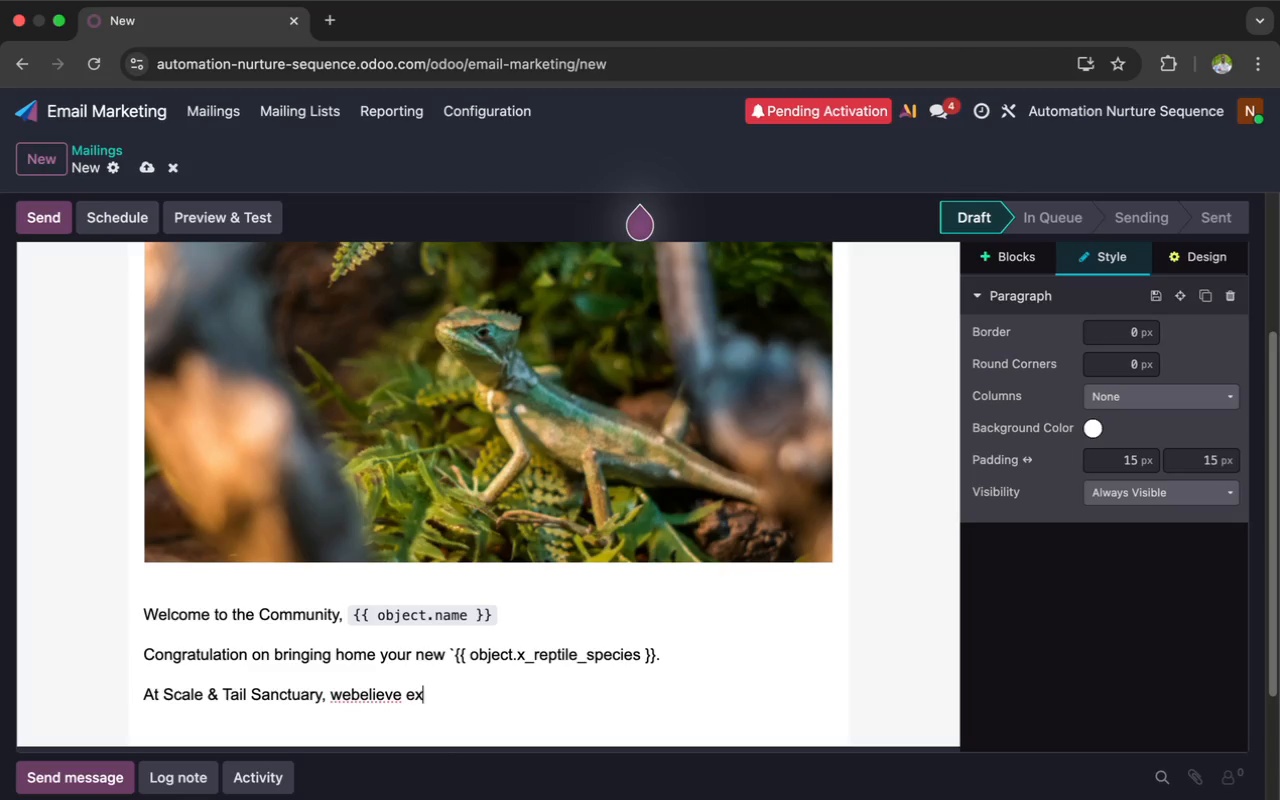 
wait(10.36)
 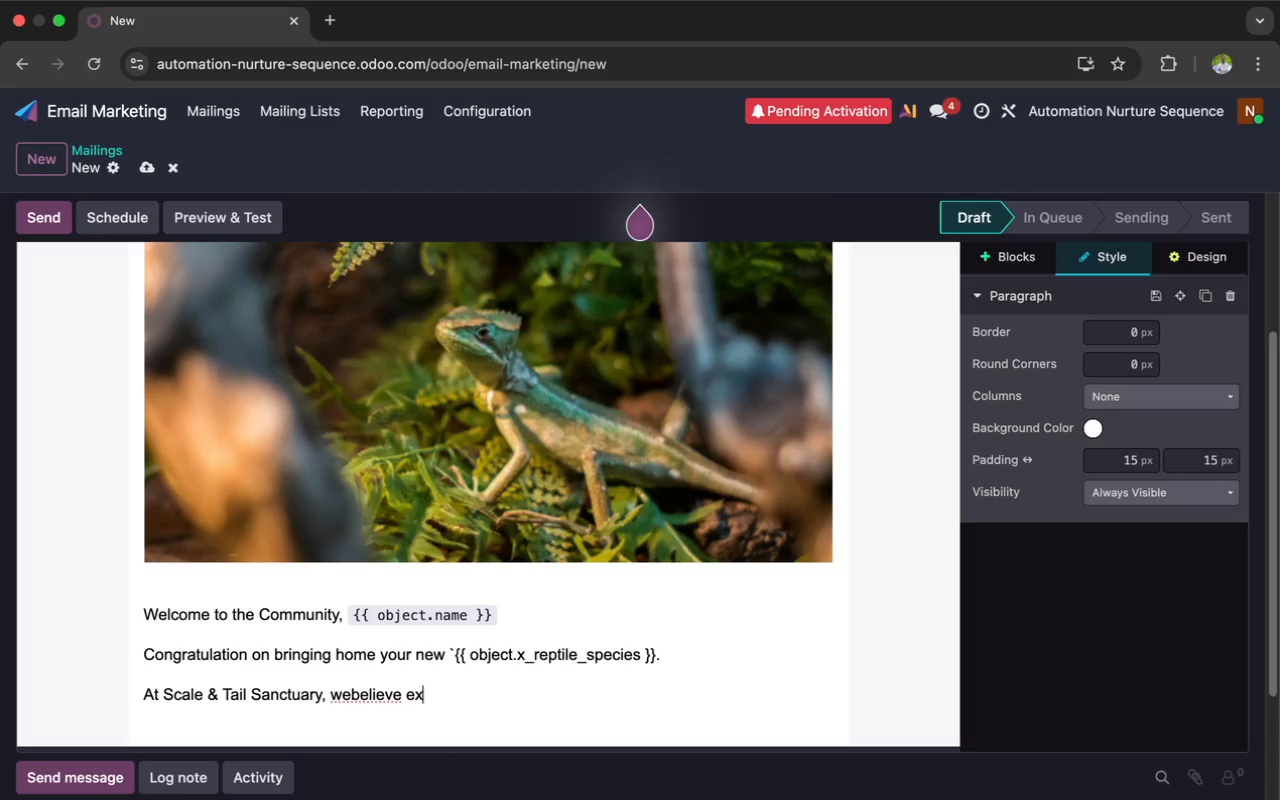 
hold_key(key=ArrowLeft, duration=0.69)
 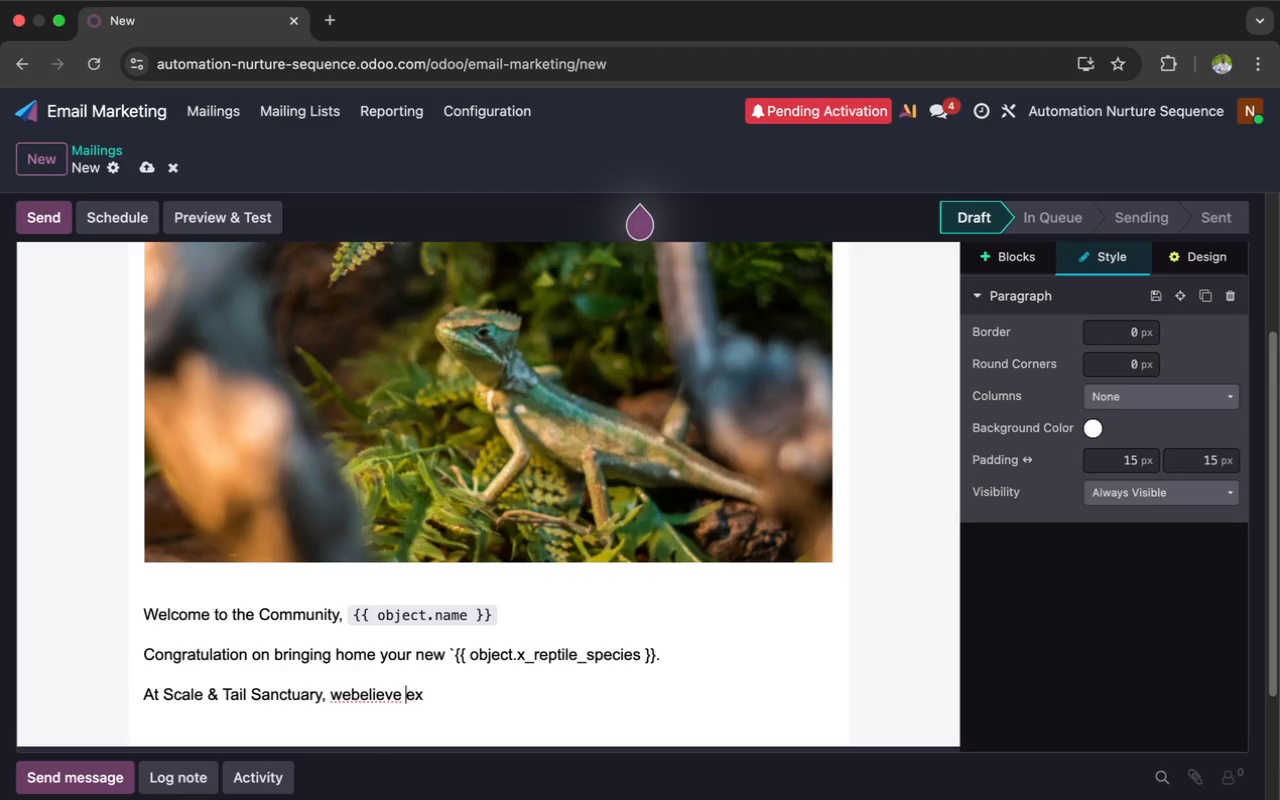 
key(ArrowLeft)
 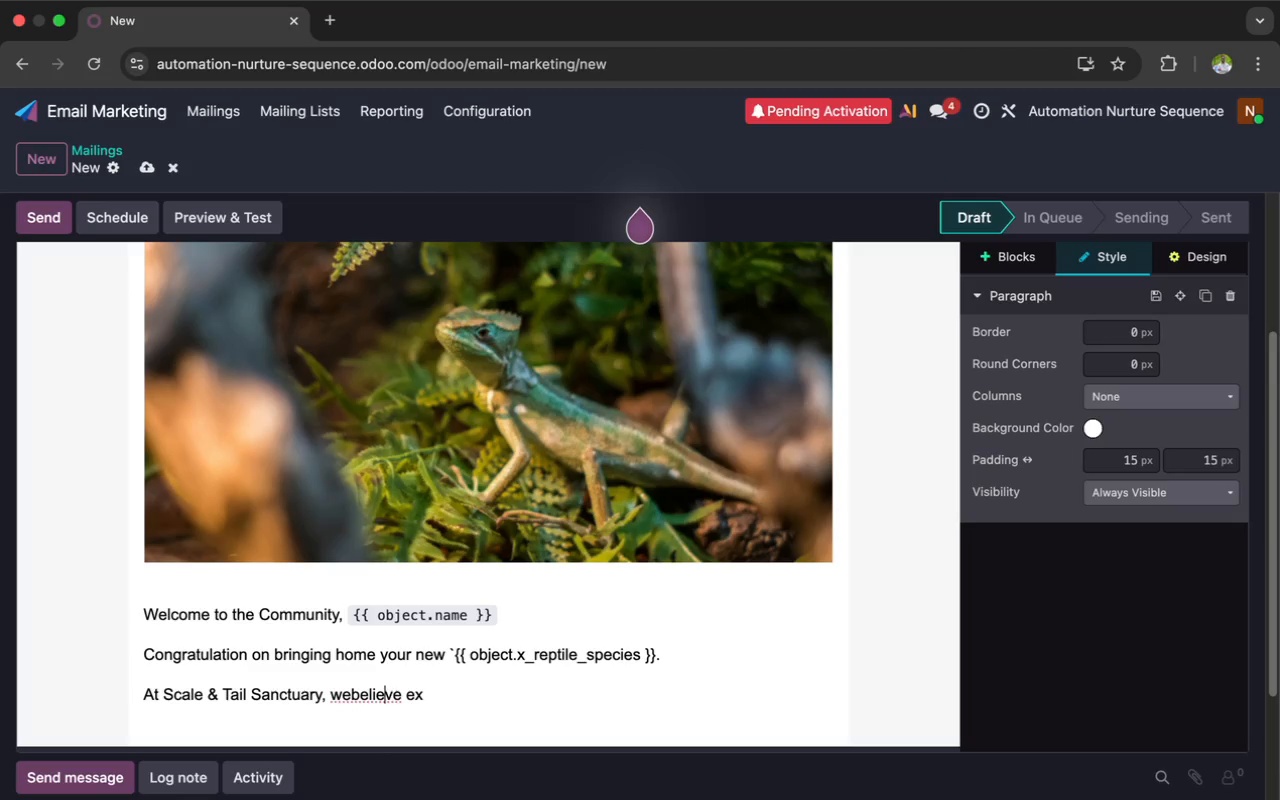 
key(ArrowLeft)
 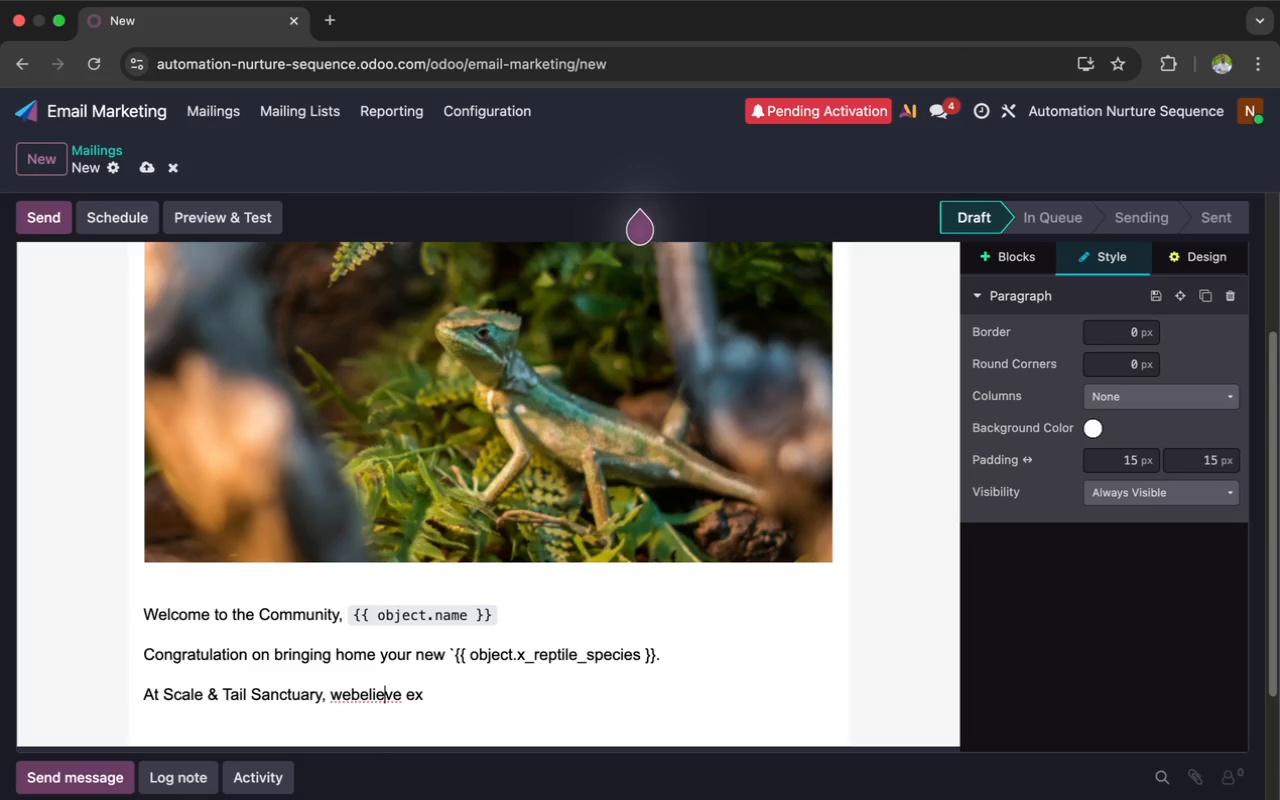 
key(ArrowLeft)
 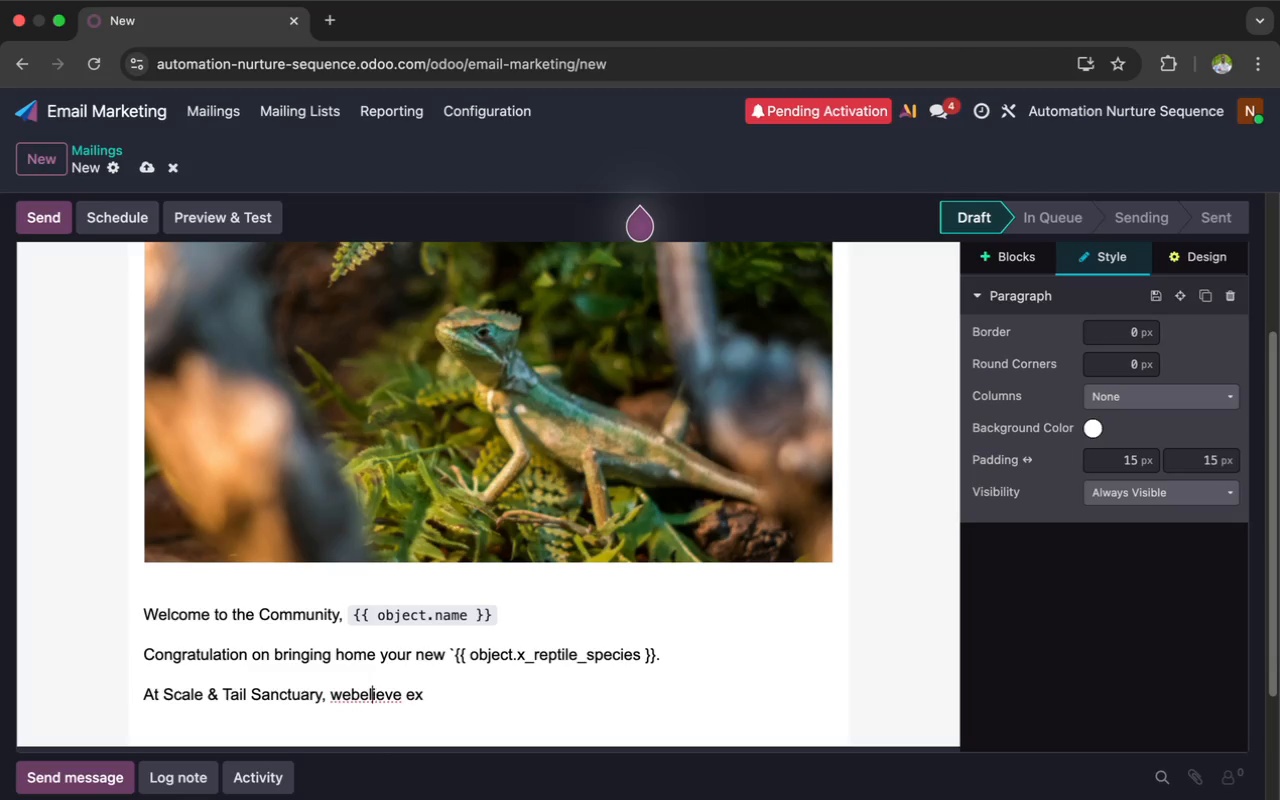 
key(ArrowLeft)
 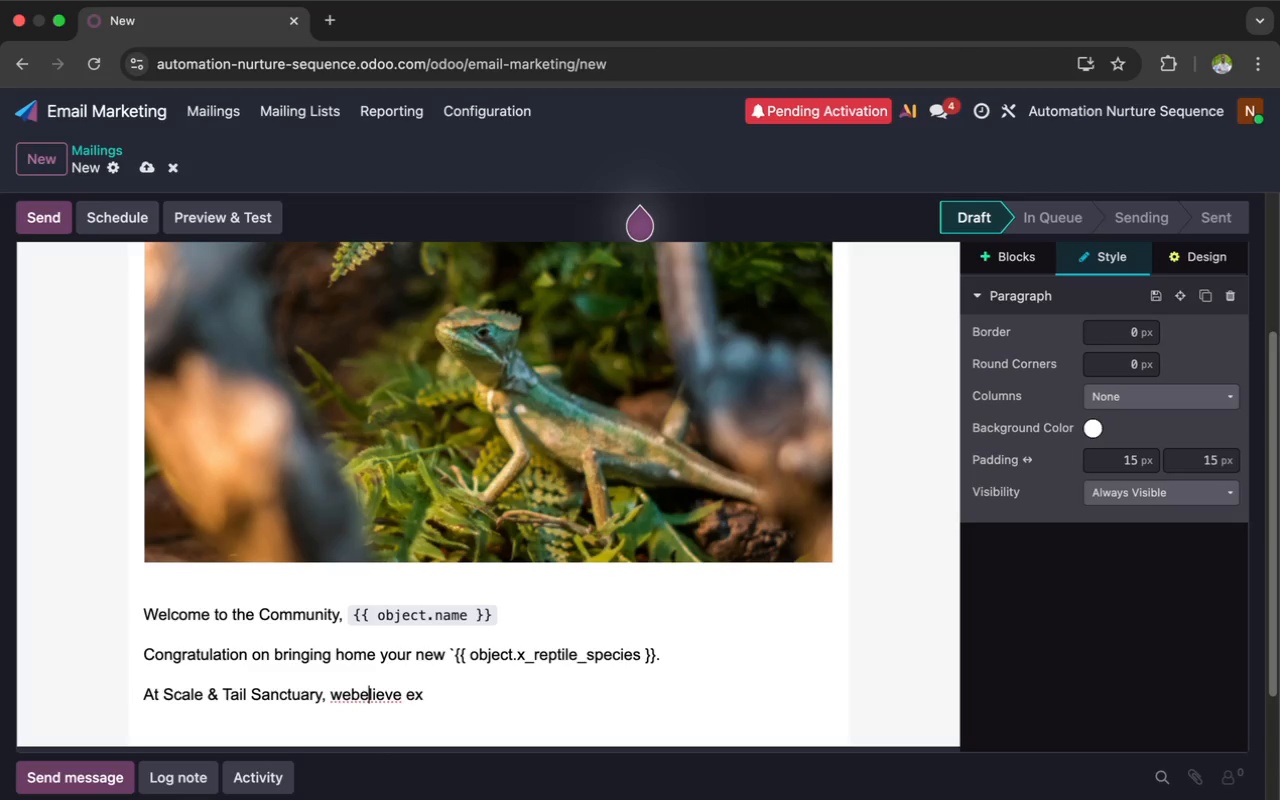 
key(ArrowLeft)
 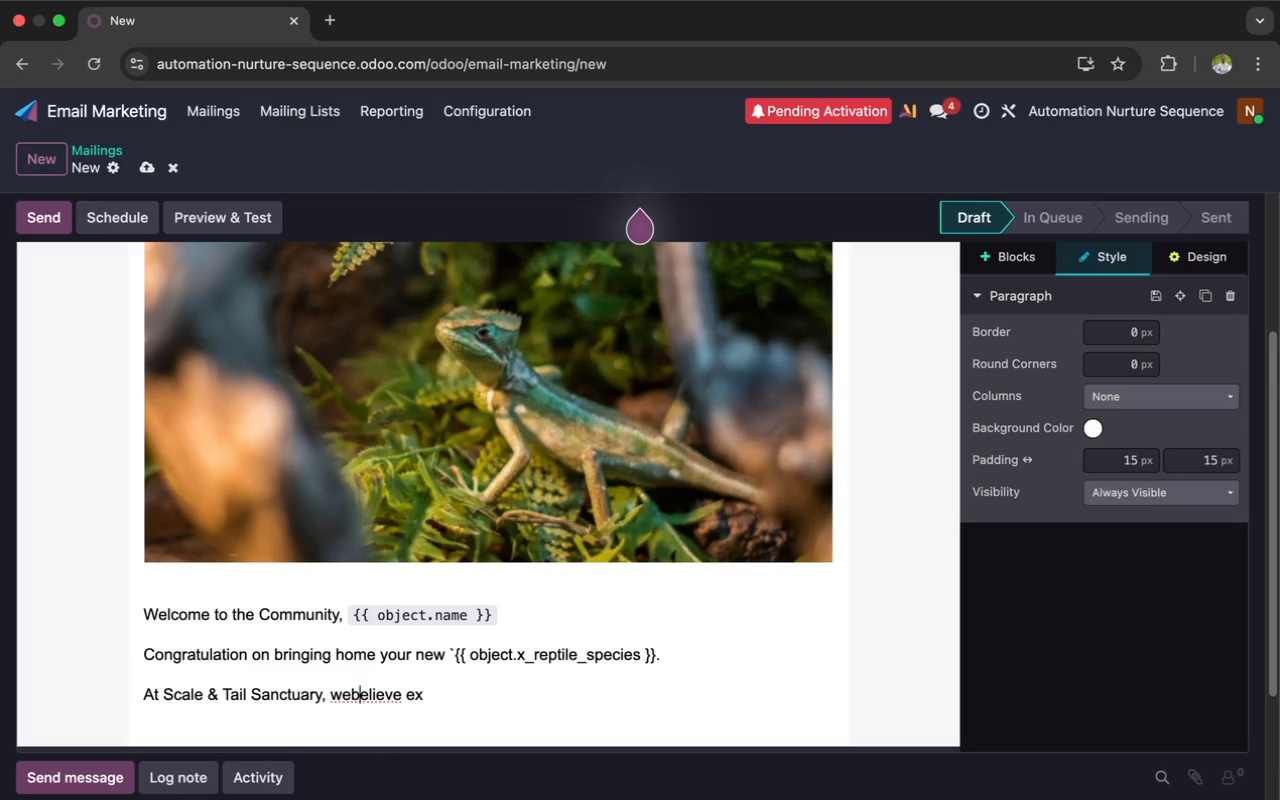 
key(ArrowLeft)
 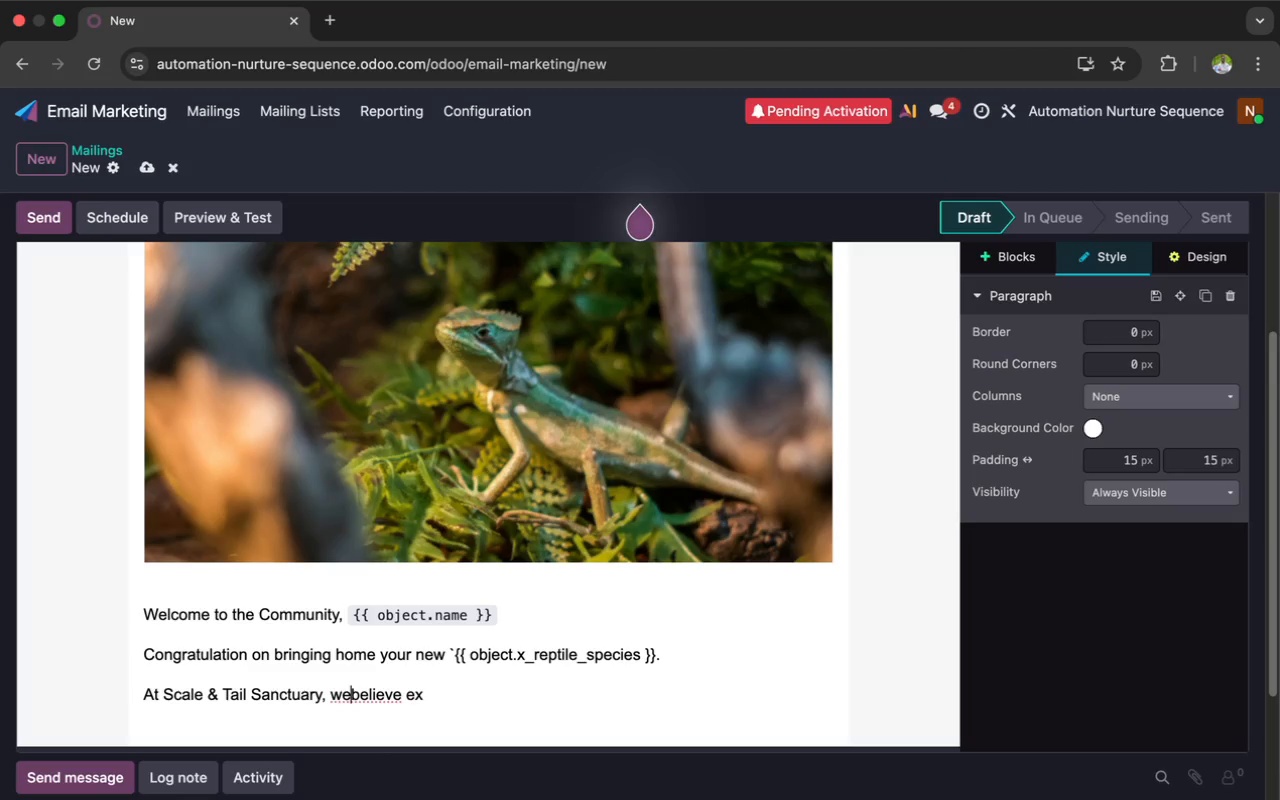 
key(Space)
 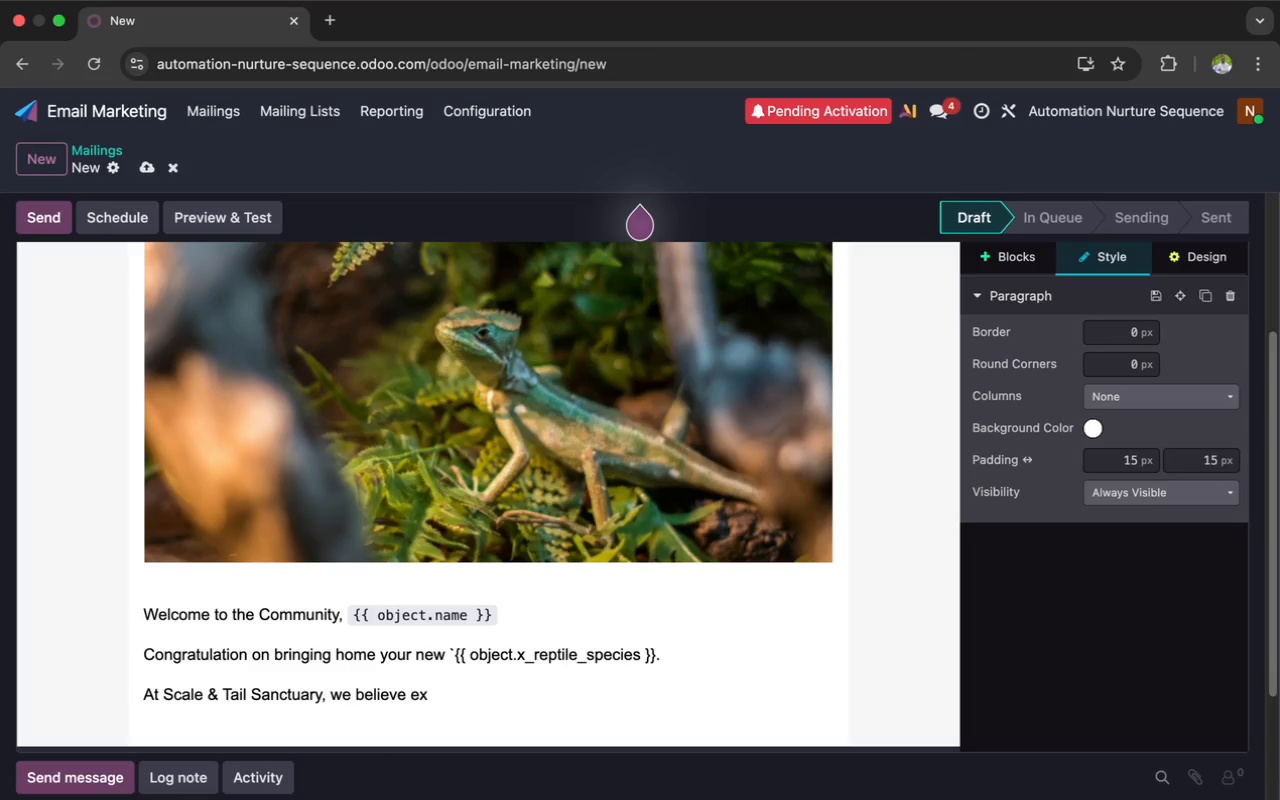 
key(ArrowRight)
 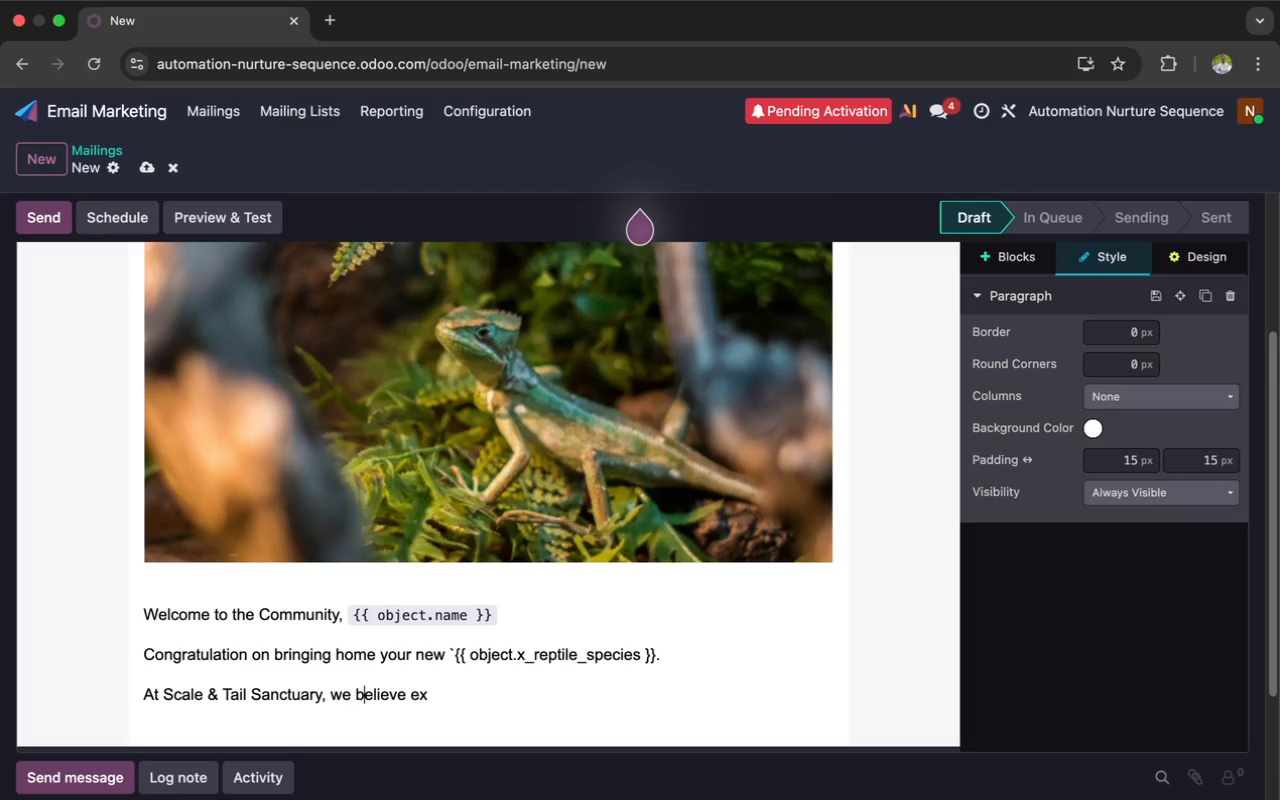 
key(ArrowRight)
 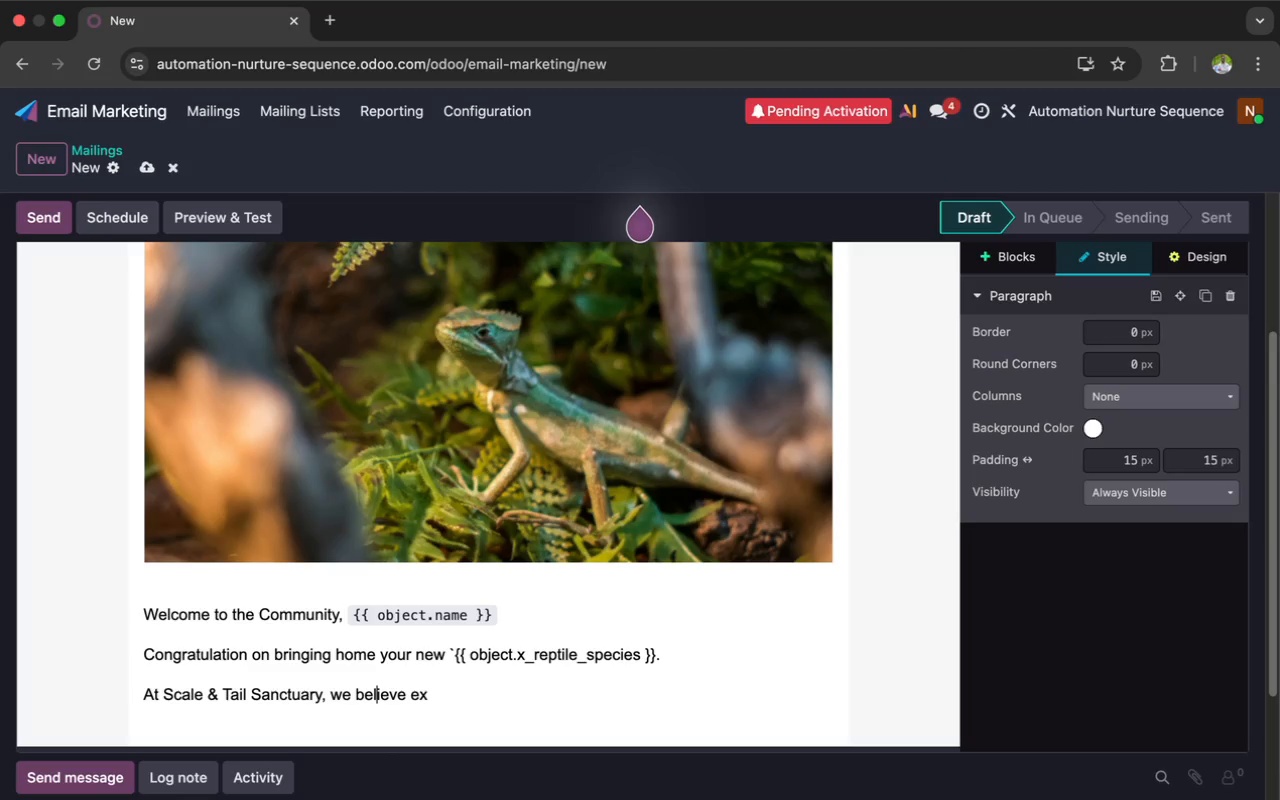 
hold_key(key=ArrowRight, duration=0.92)
 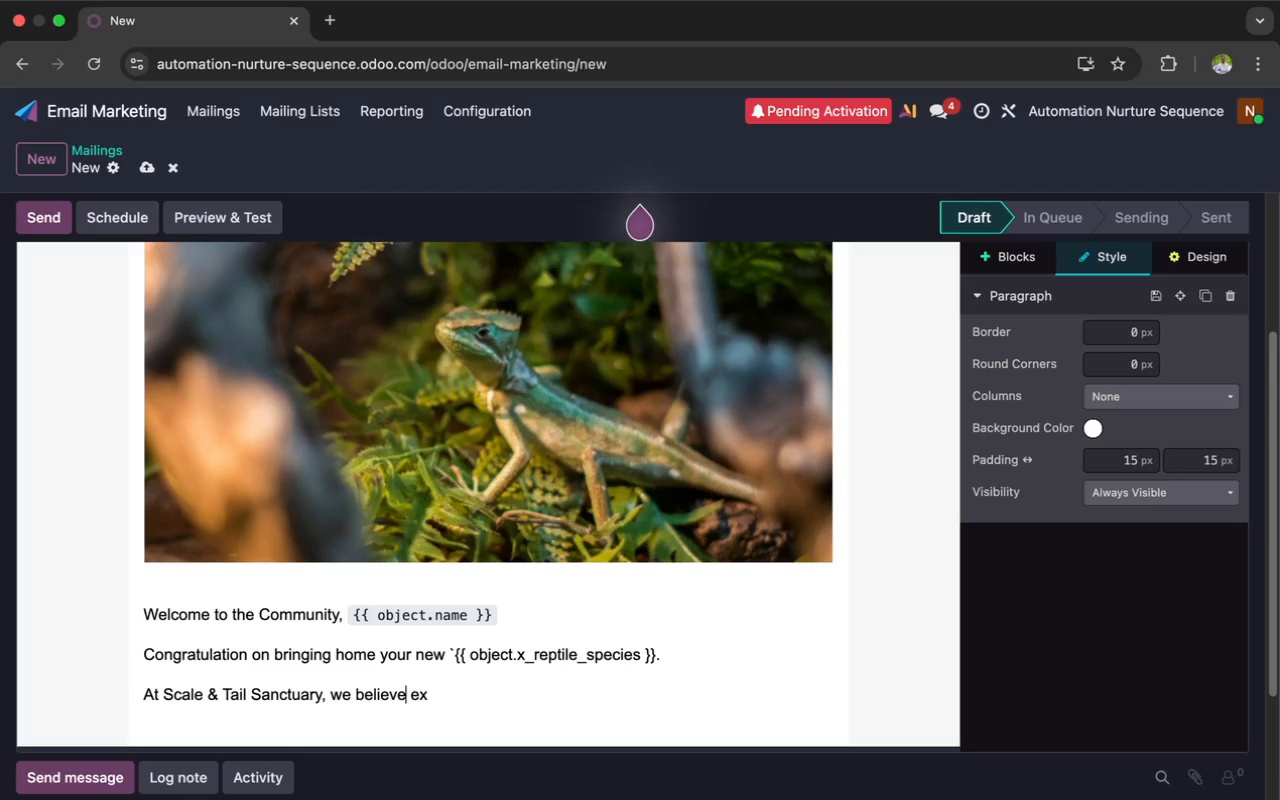 
hold_key(key=ArrowRight, duration=0.33)
 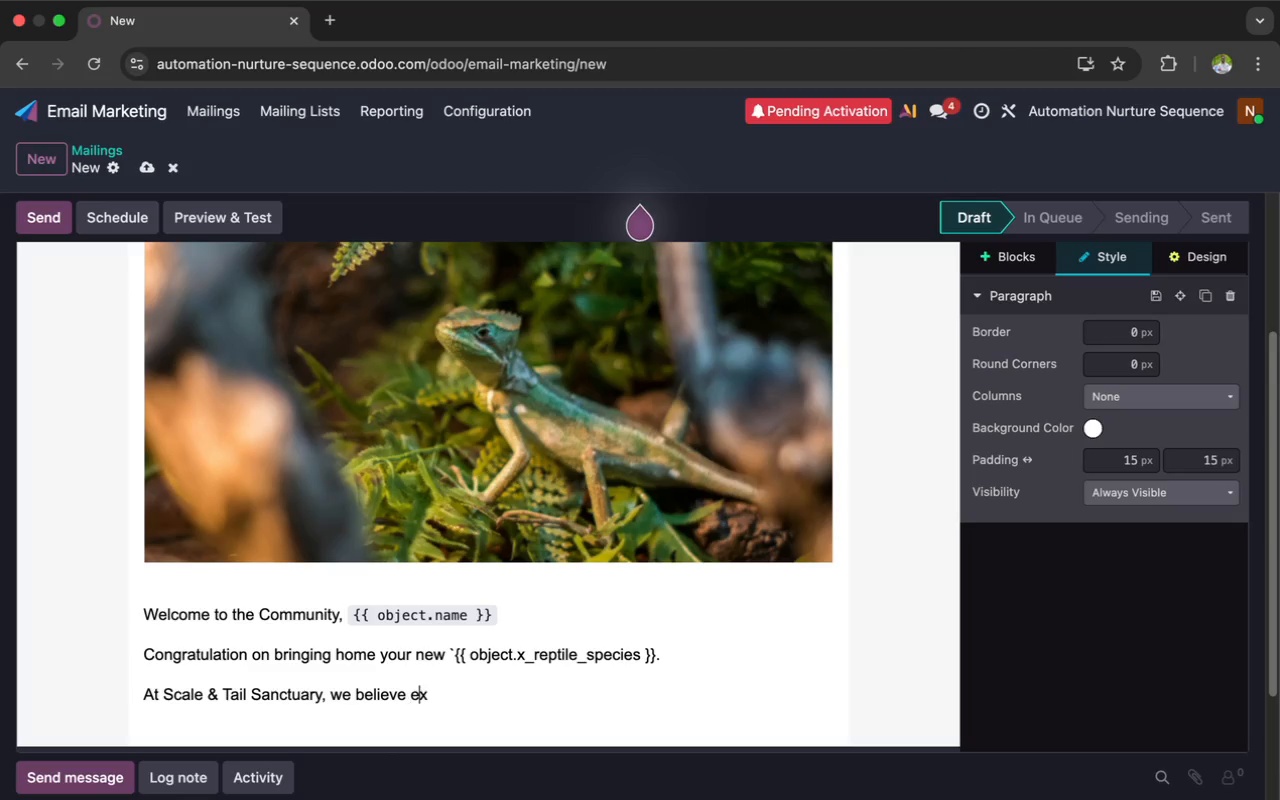 
key(ArrowRight)
 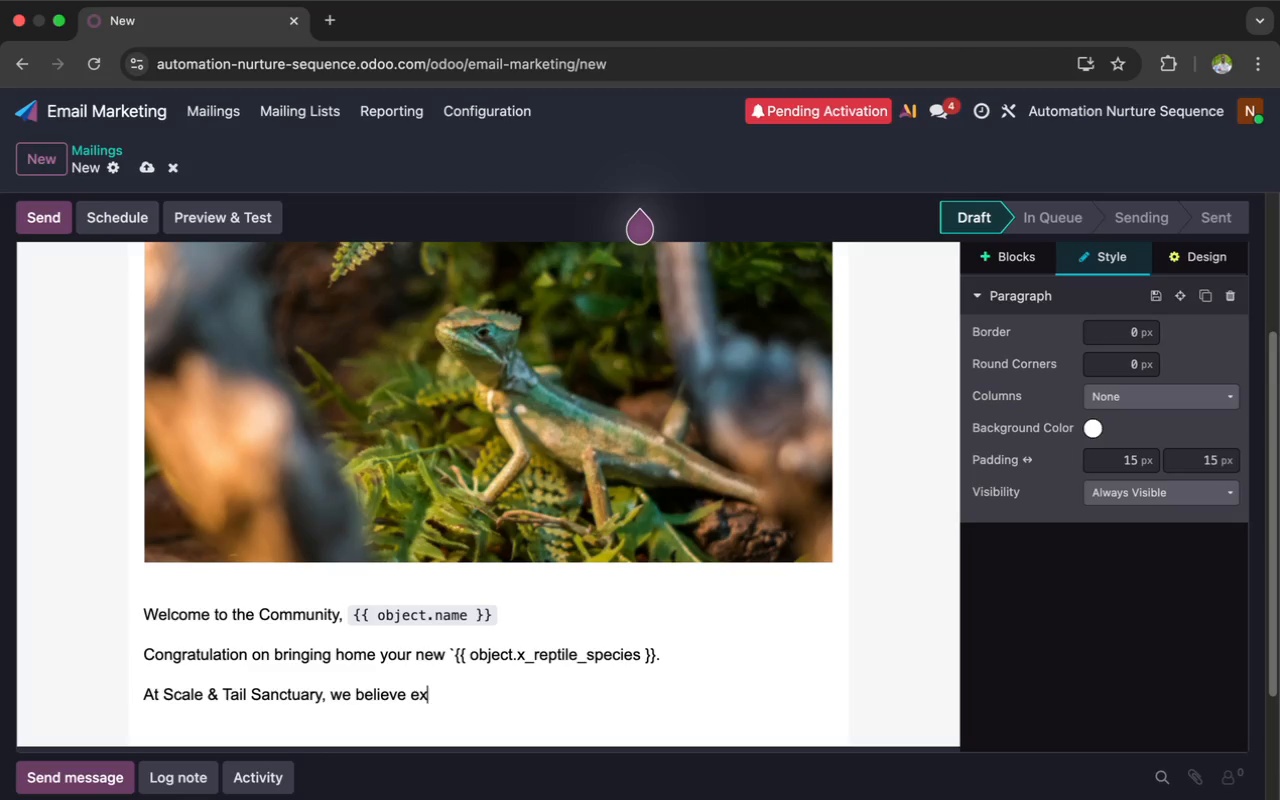 
wait(29.68)
 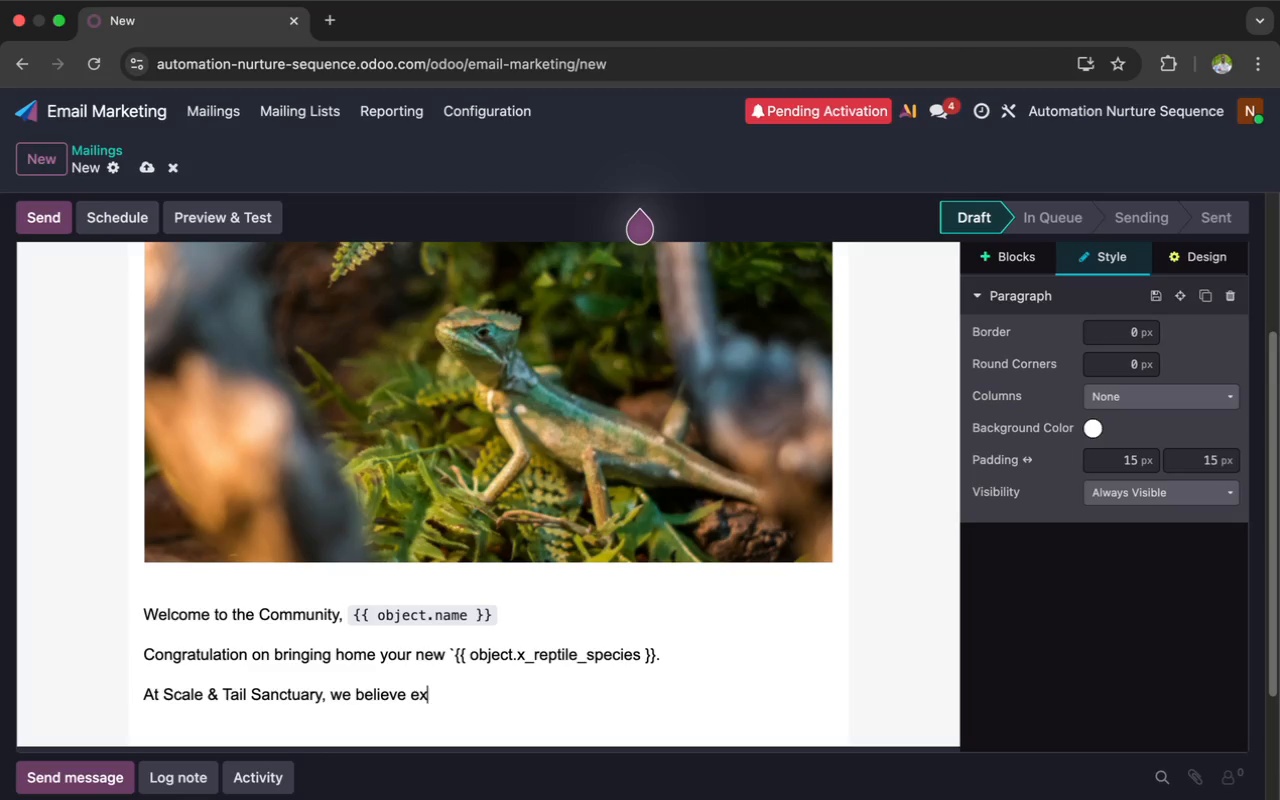 
type(ceptional reptile care begins with)
 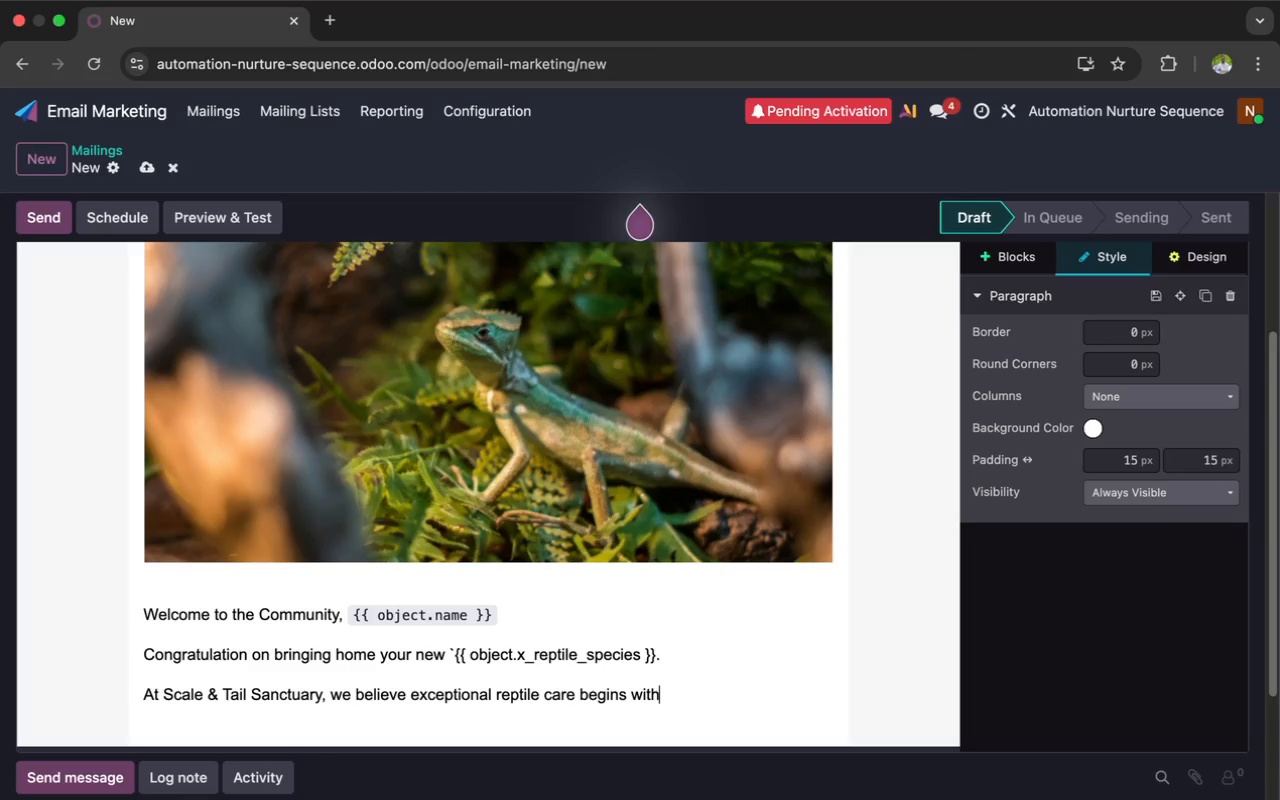 
wait(15.02)
 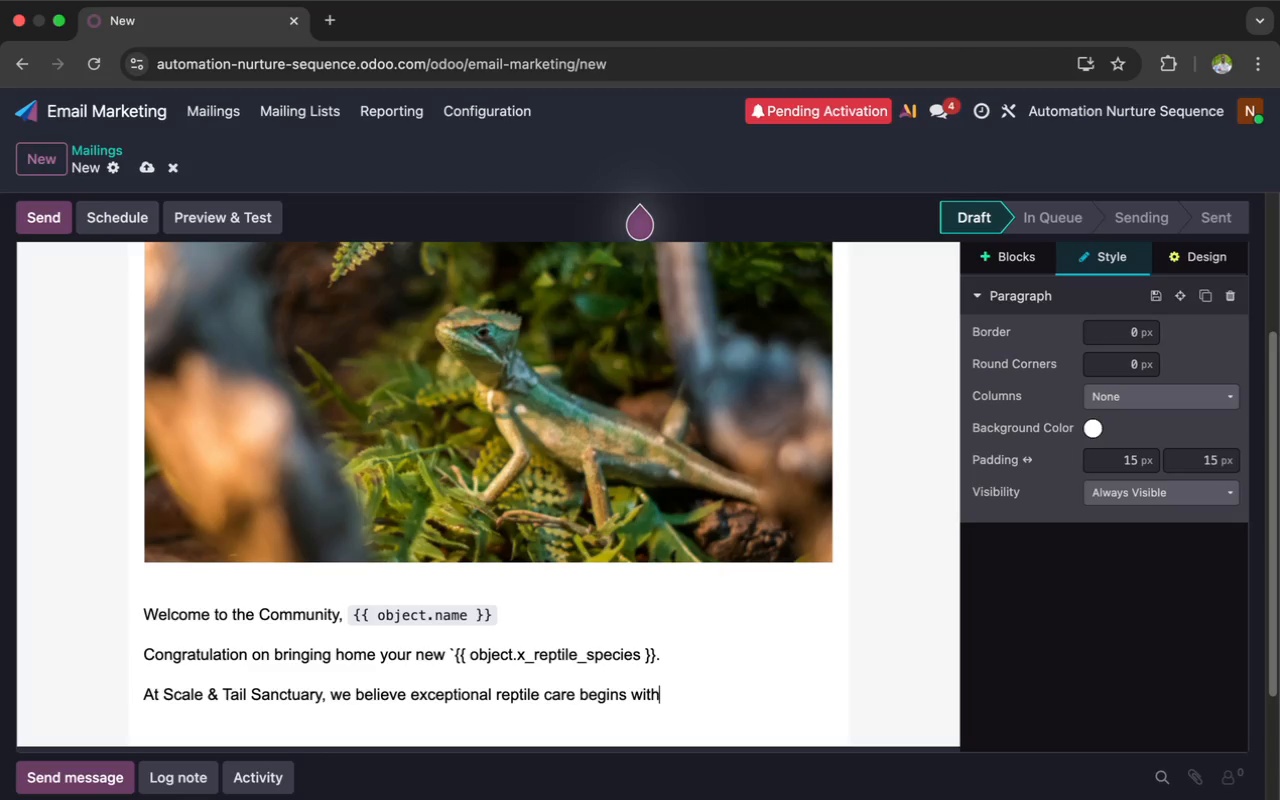 
type(confidence )
key(Backspace)
 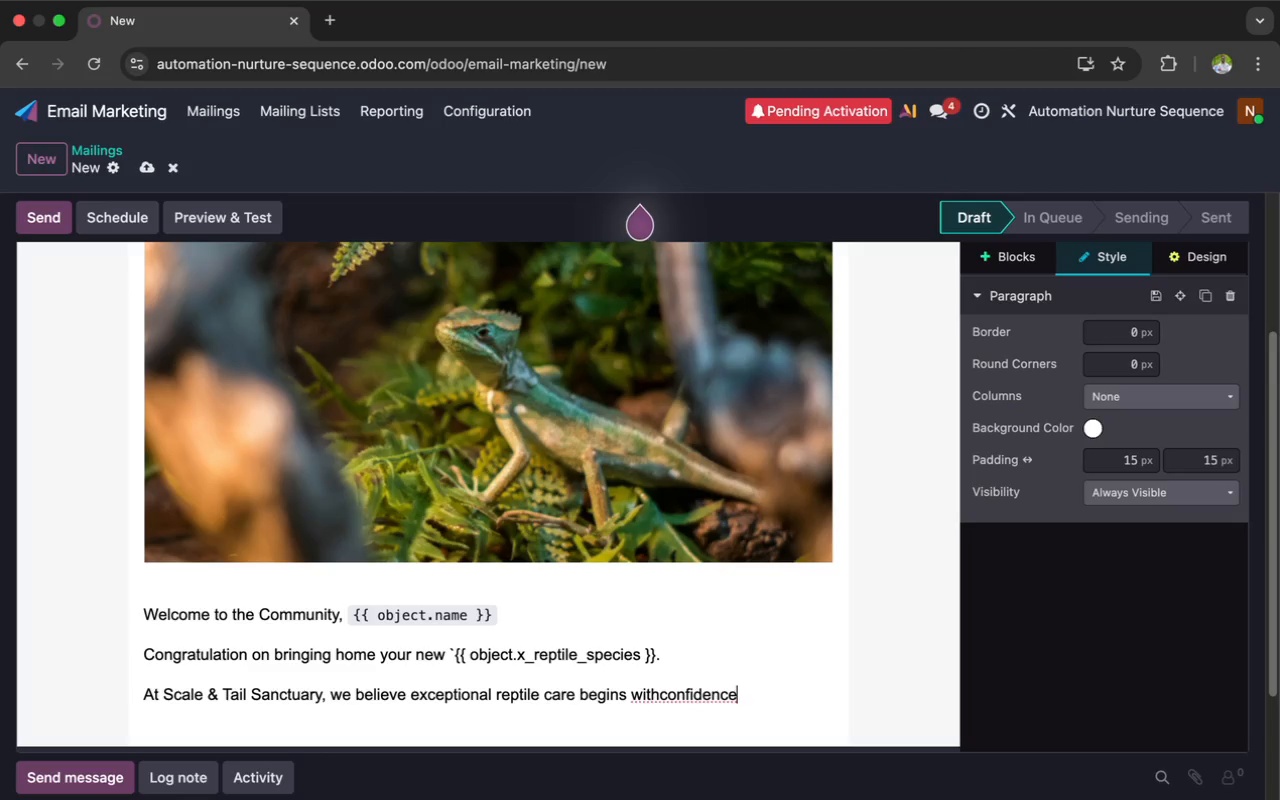 
key(ArrowLeft)
 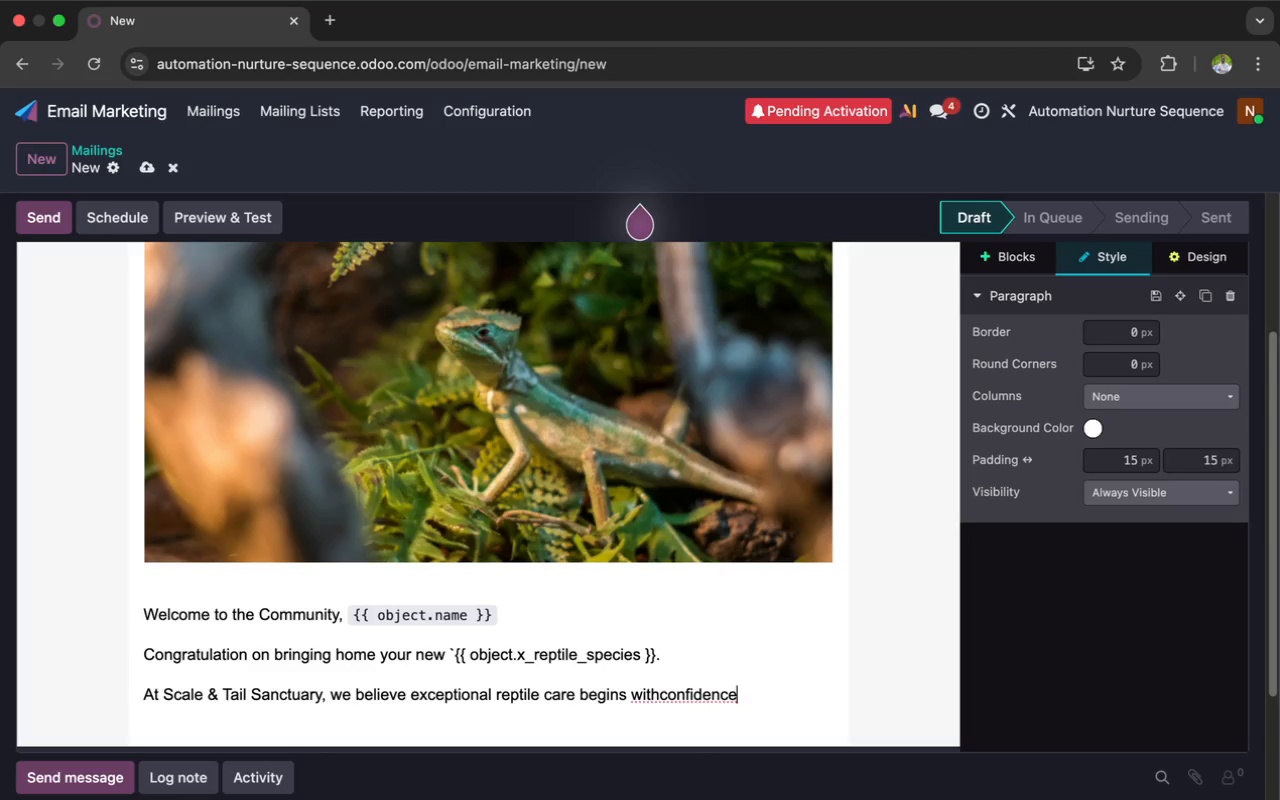 
key(ArrowLeft)
 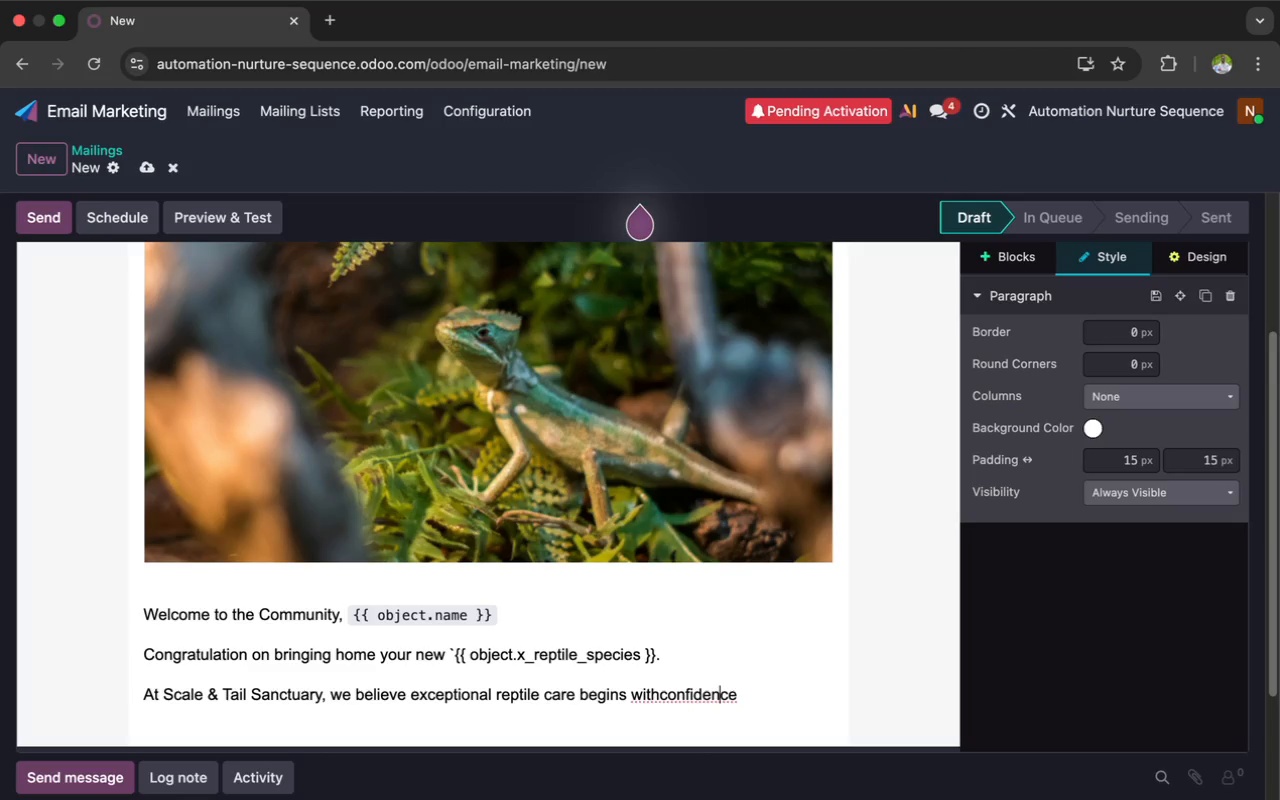 
key(ArrowLeft)
 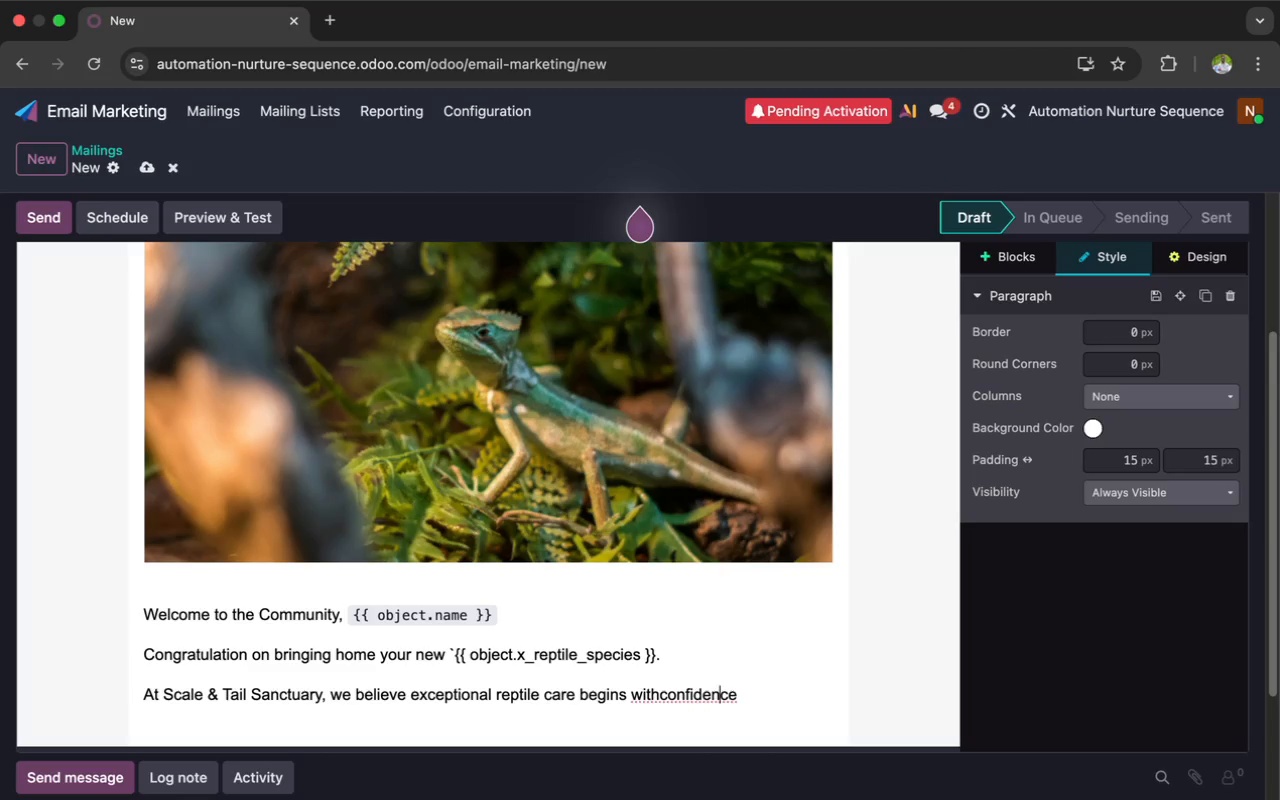 
key(ArrowLeft)
 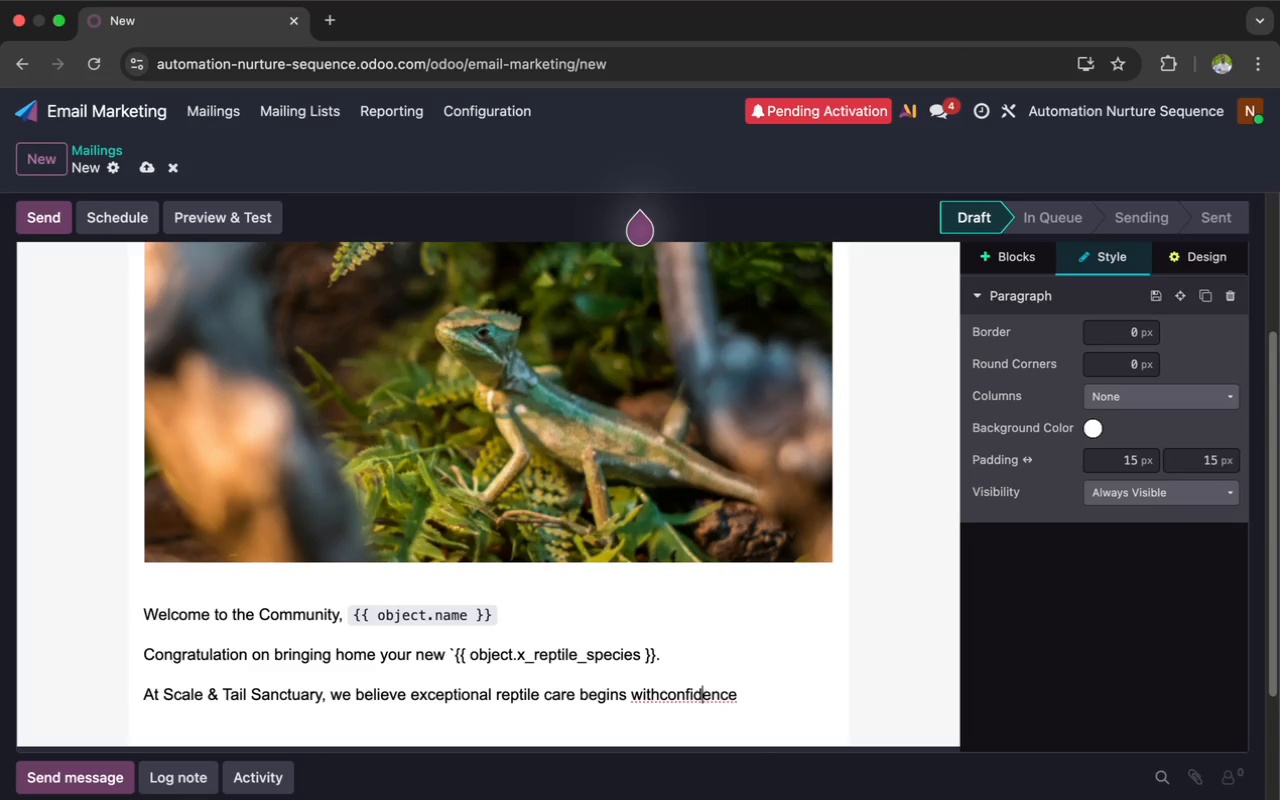 
key(ArrowLeft)
 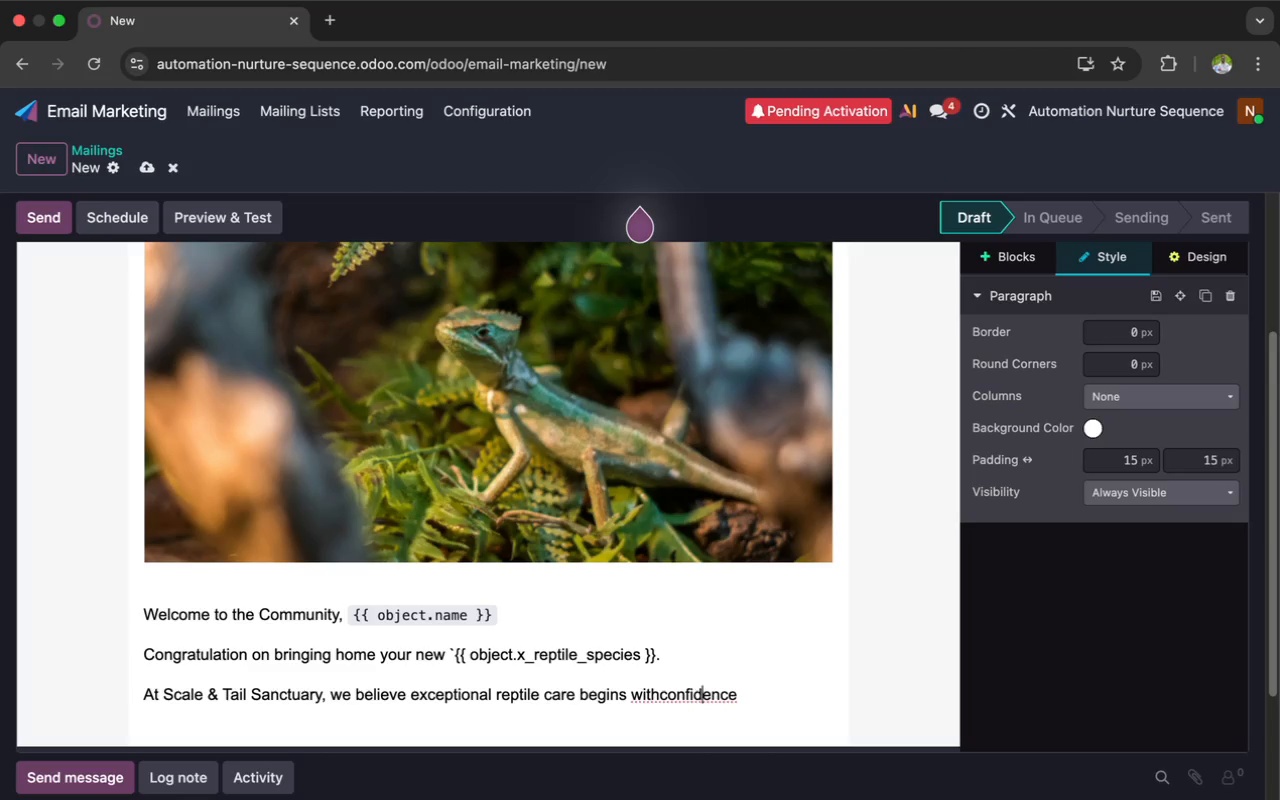 
key(ArrowLeft)
 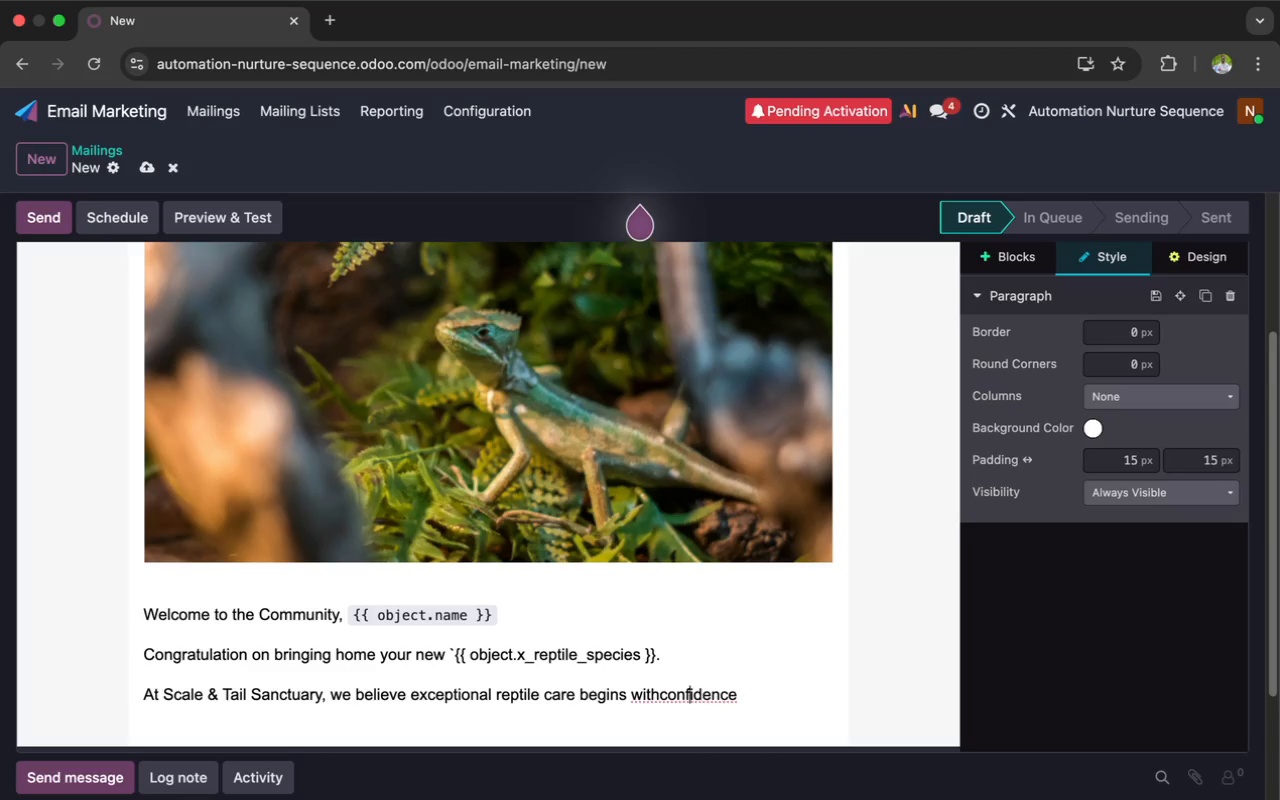 
key(ArrowLeft)
 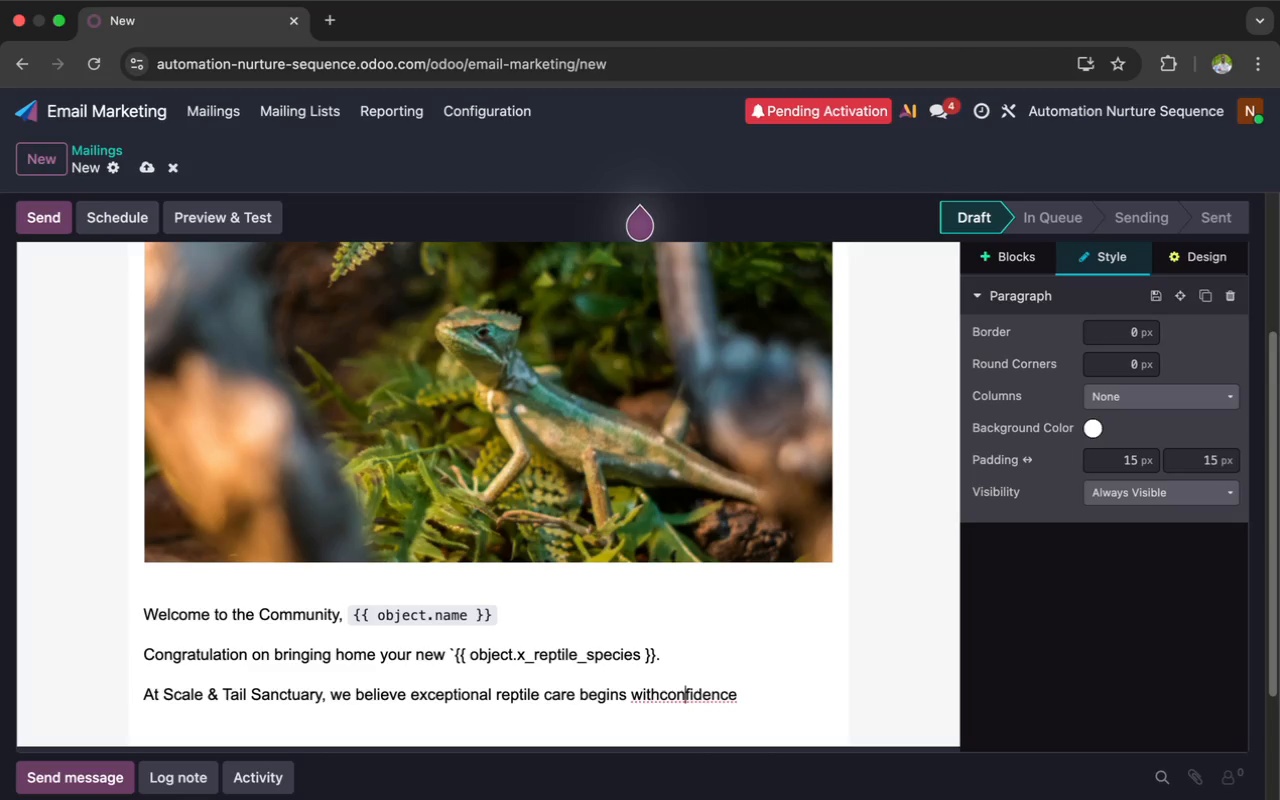 
key(ArrowLeft)
 